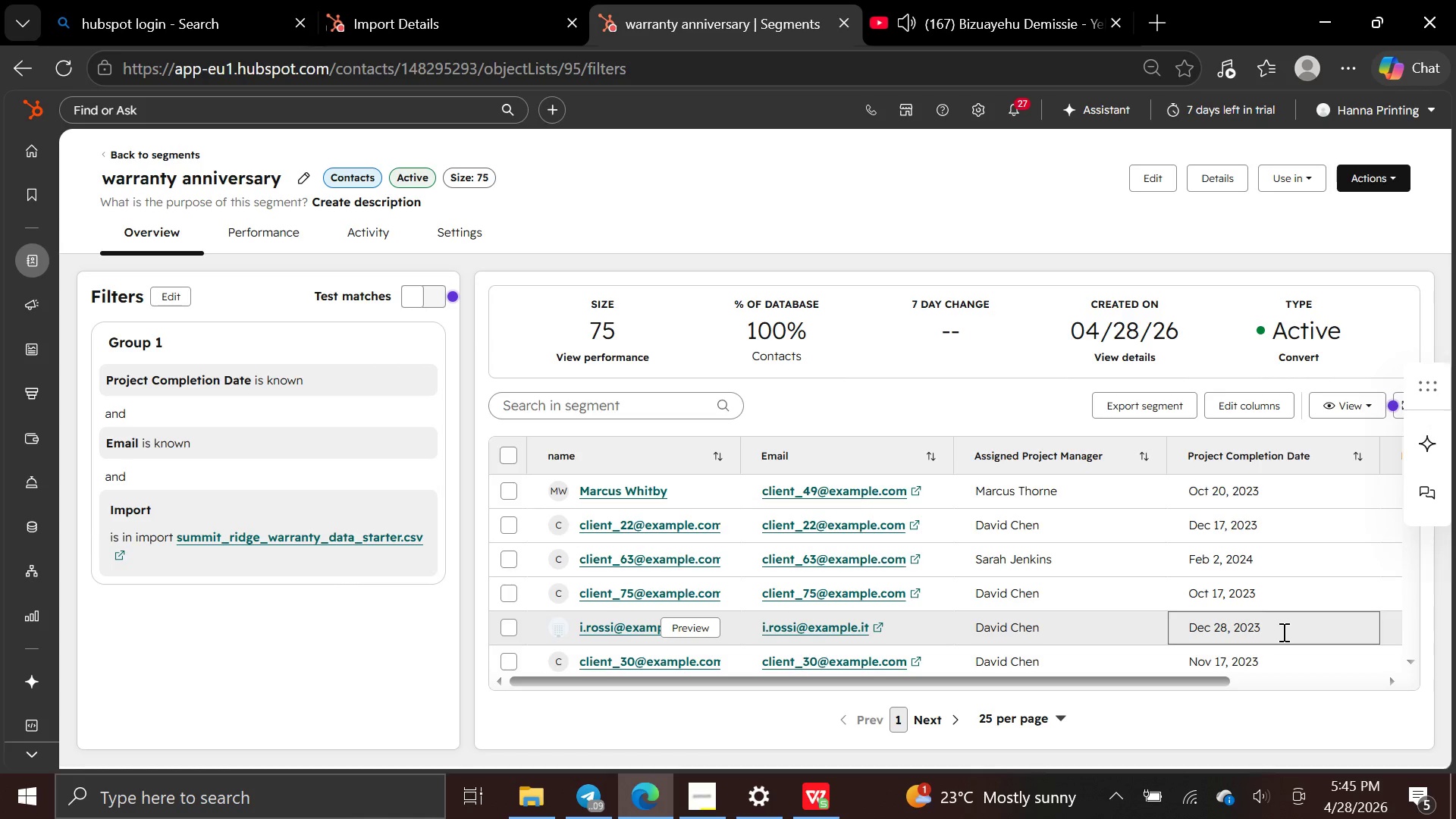 
scroll: coordinate [1282, 632], scroll_direction: down, amount: 2.0
 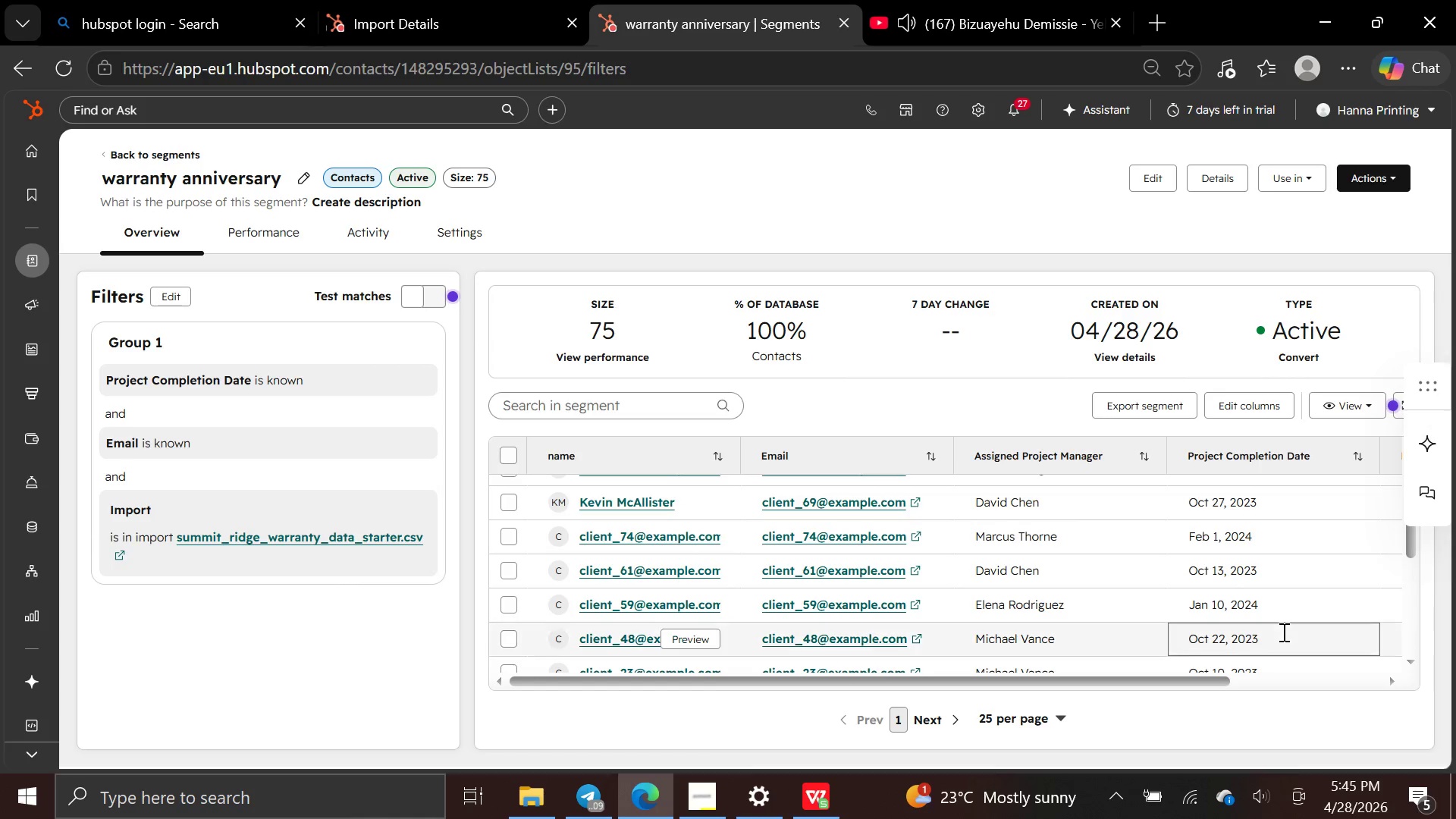 
scroll: coordinate [1282, 632], scroll_direction: up, amount: 8.0
 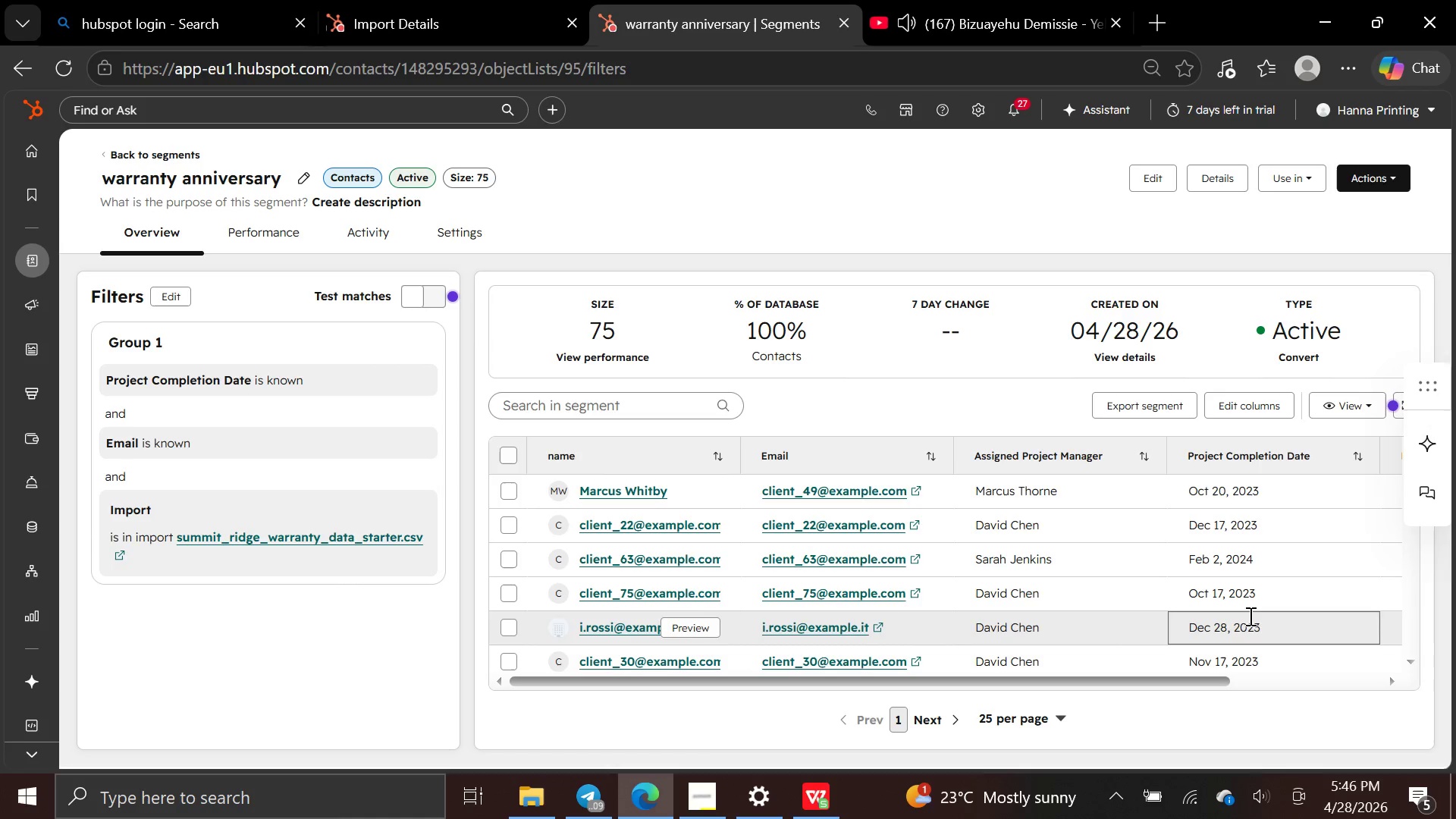 
wait(48.12)
 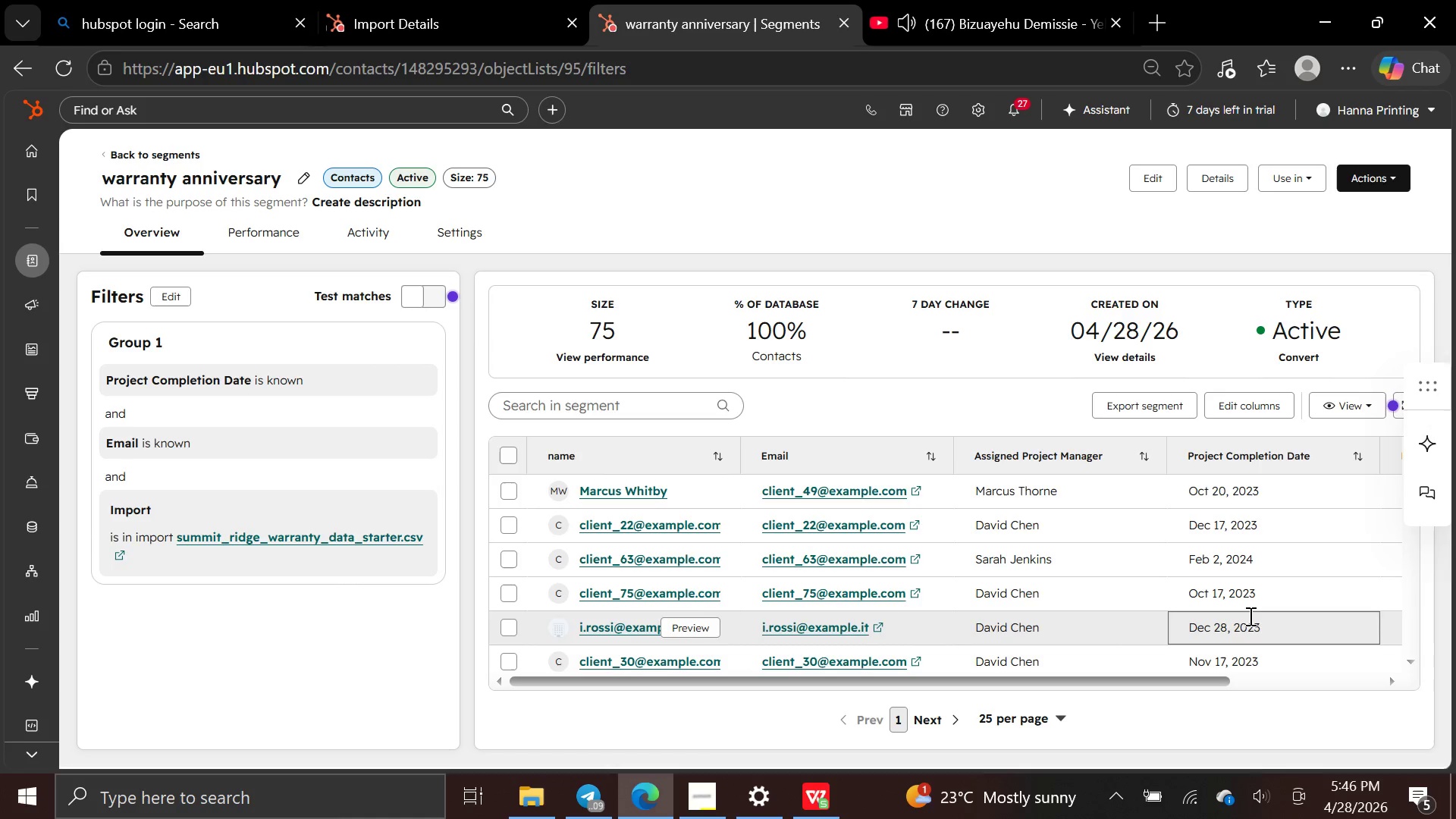 
scroll: coordinate [708, 352], scroll_direction: none, amount: 0.0
 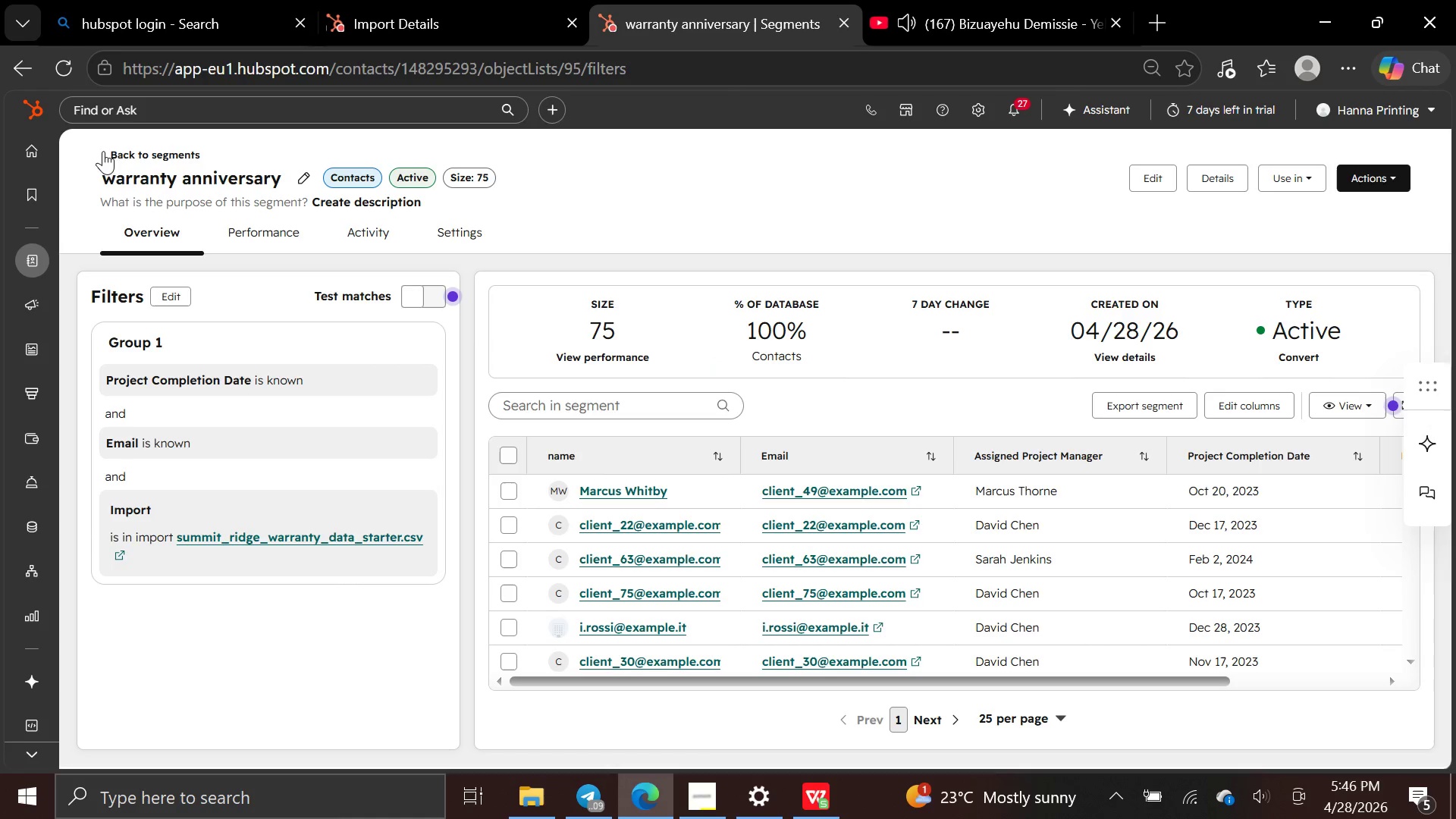 
left_click([113, 146])
 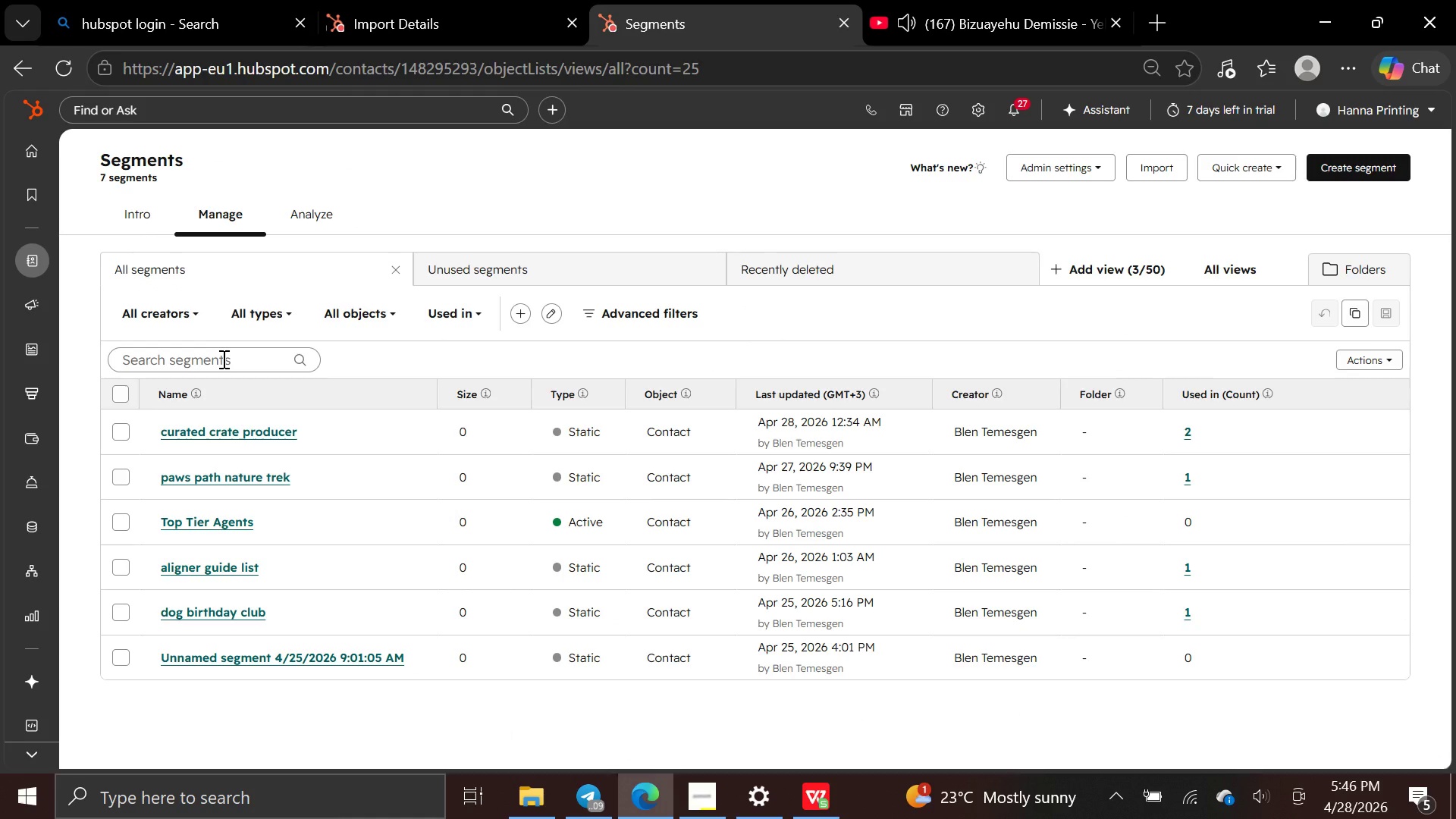 
type(war)
 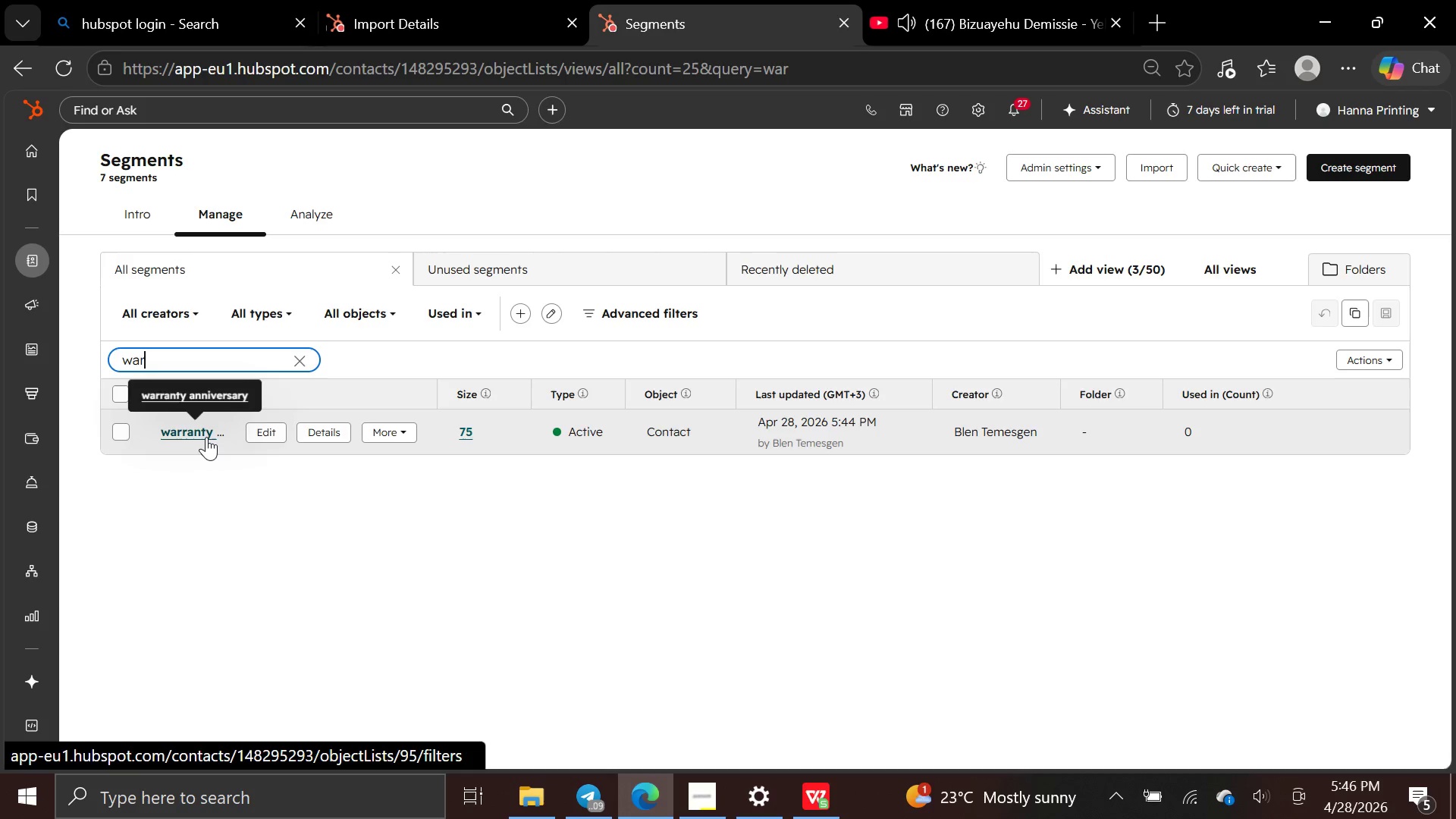 
left_click([269, 430])
 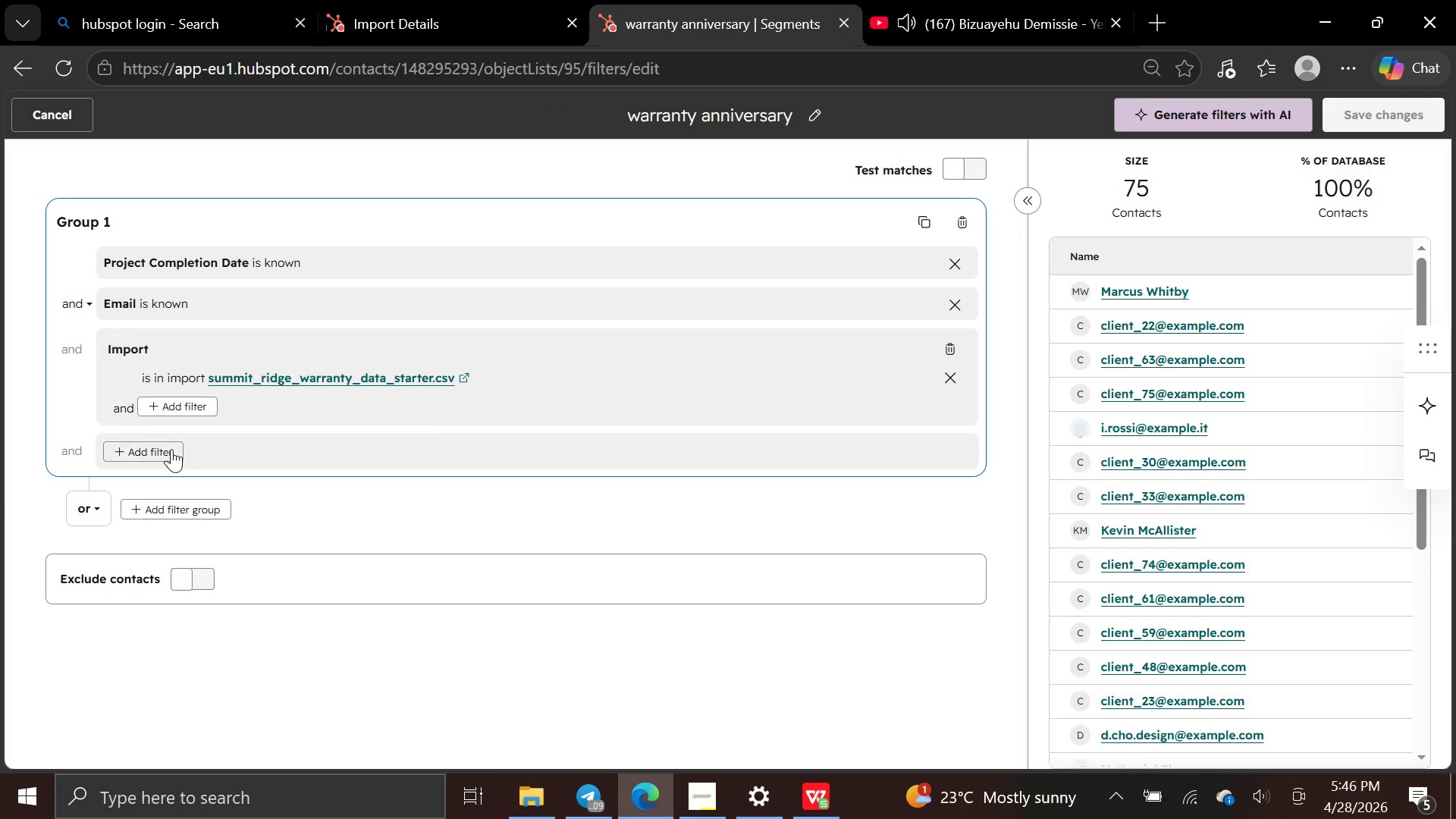 
wait(7.89)
 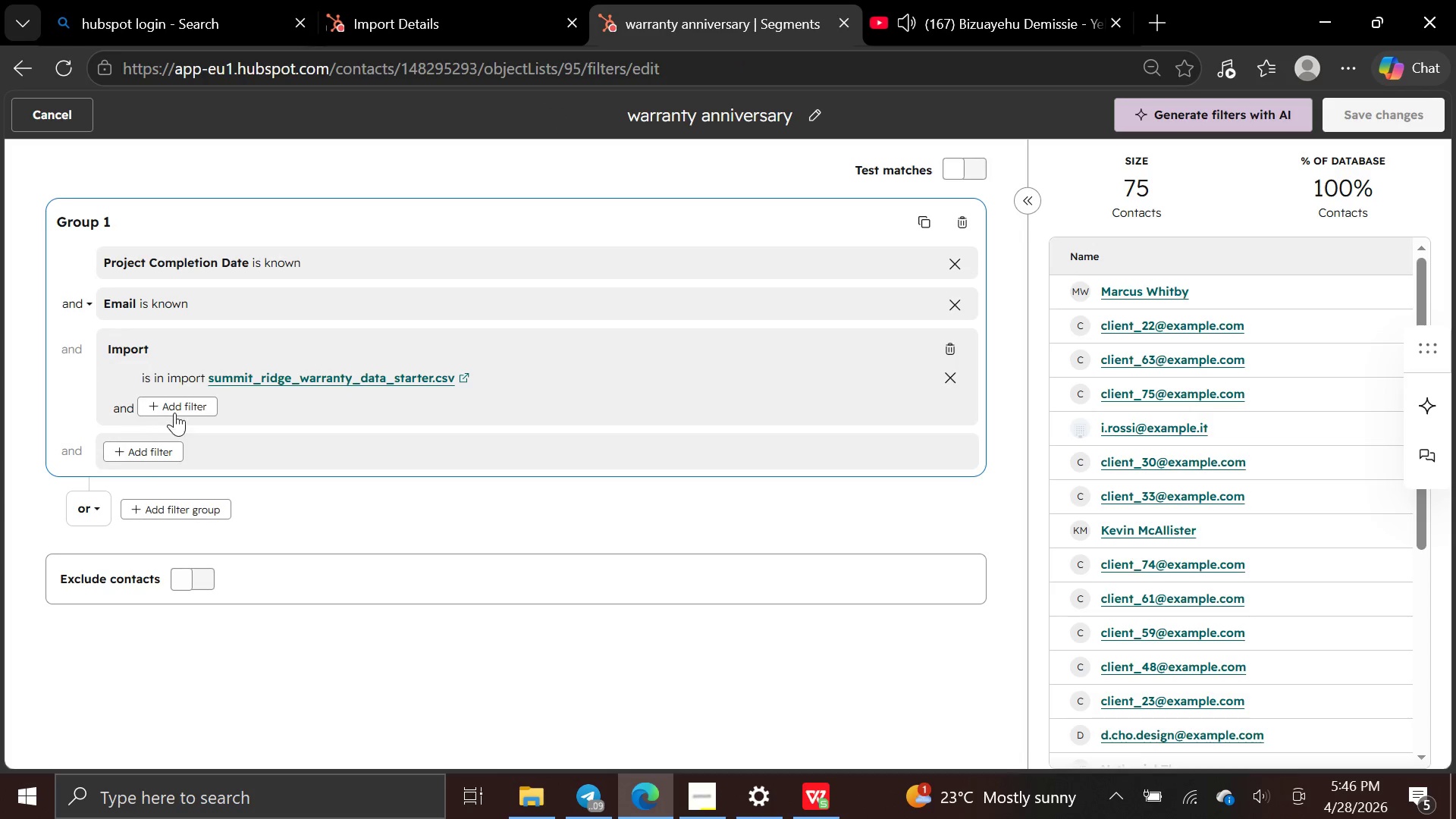 
left_click([170, 451])
 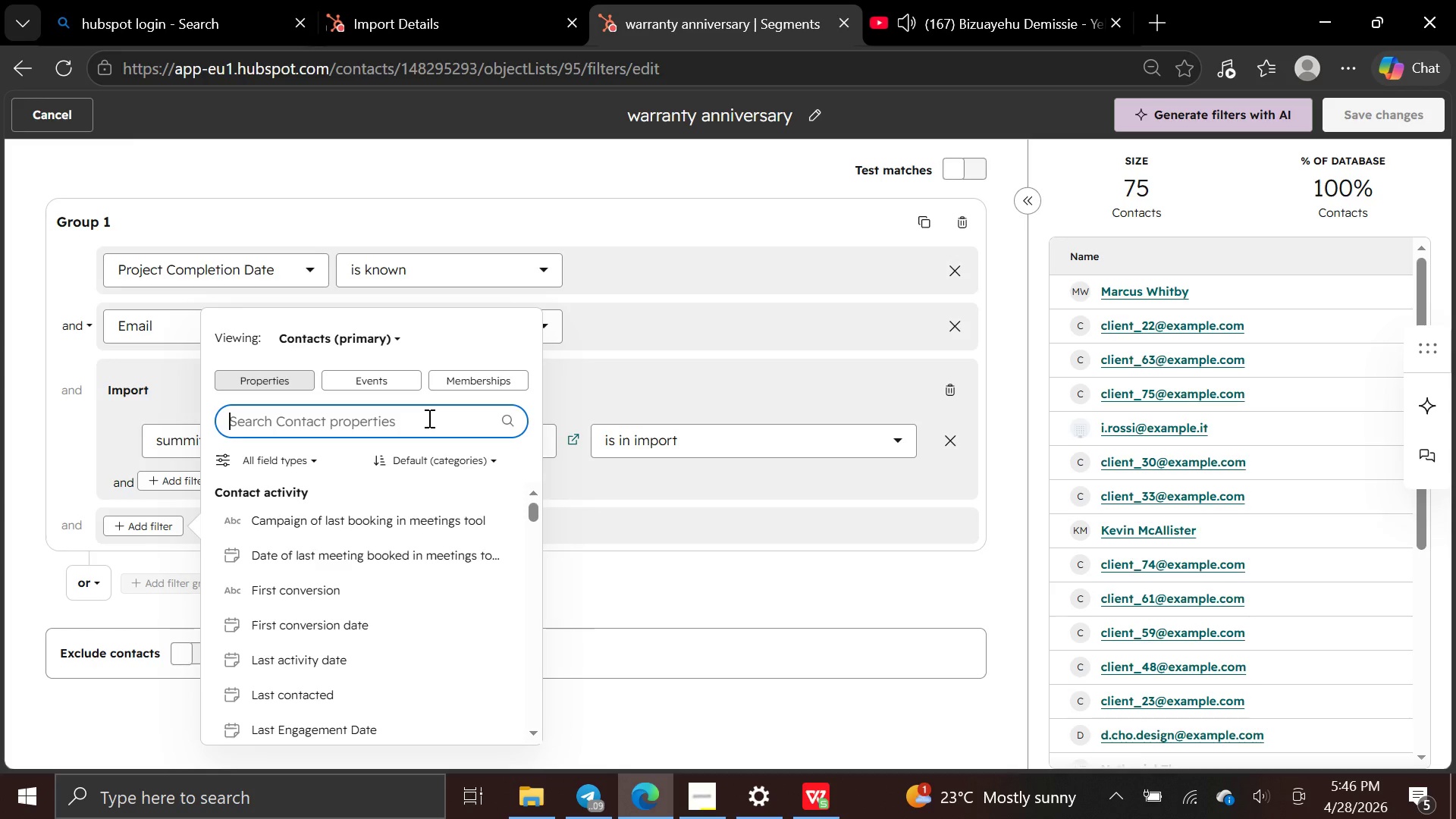 
type(projec)
 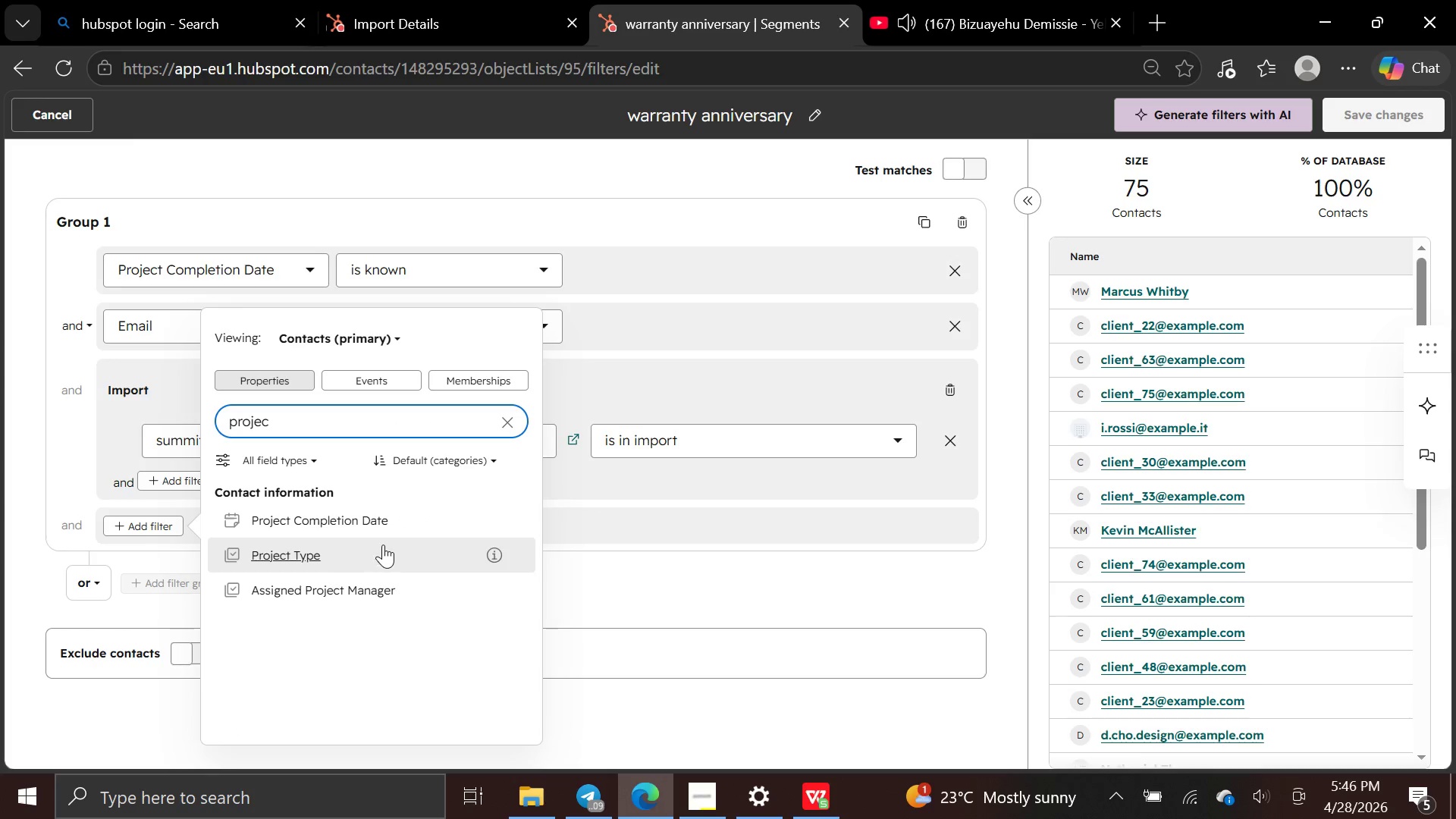 
left_click([383, 525])
 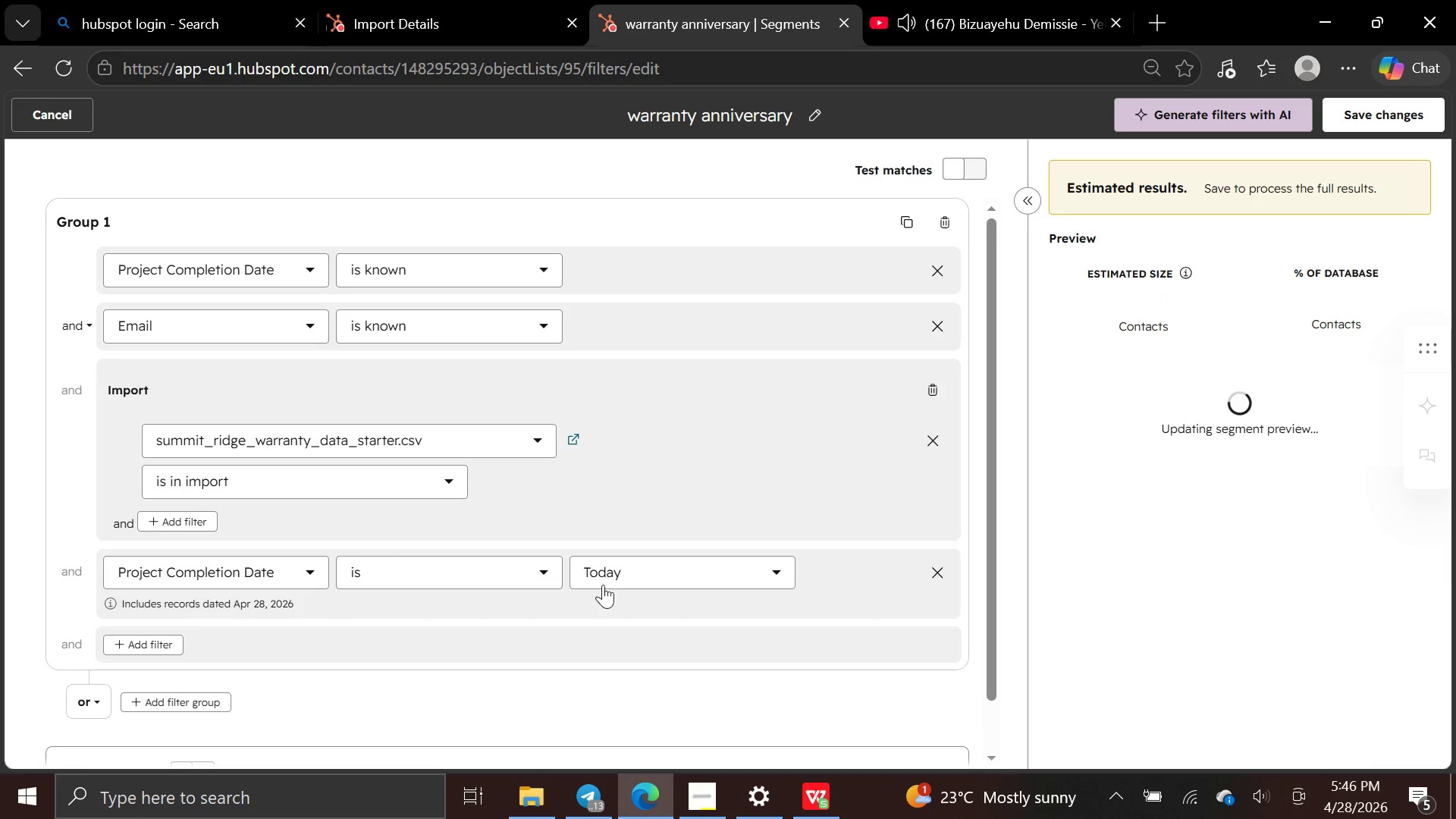 
left_click([541, 569])
 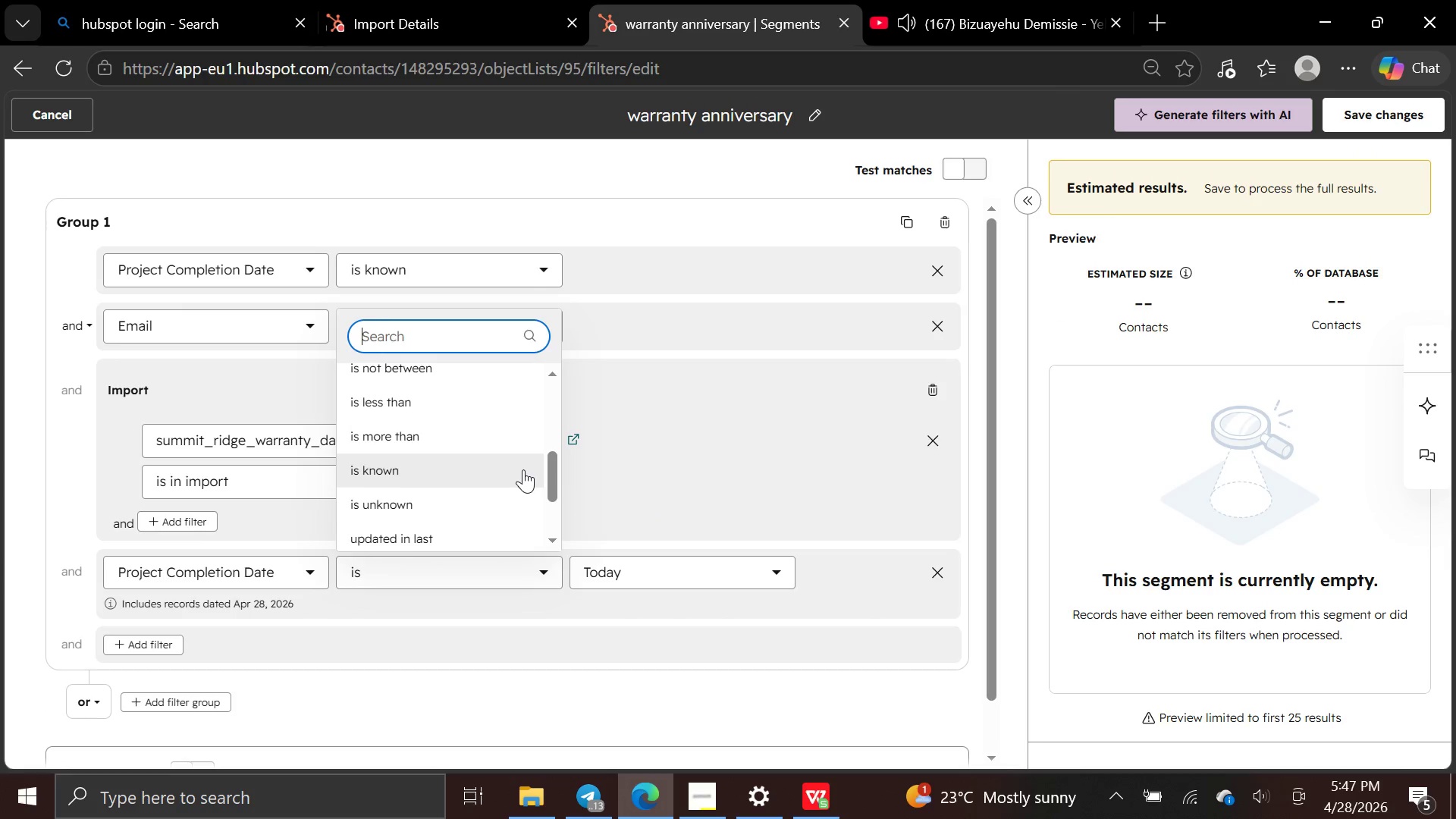 
wait(6.81)
 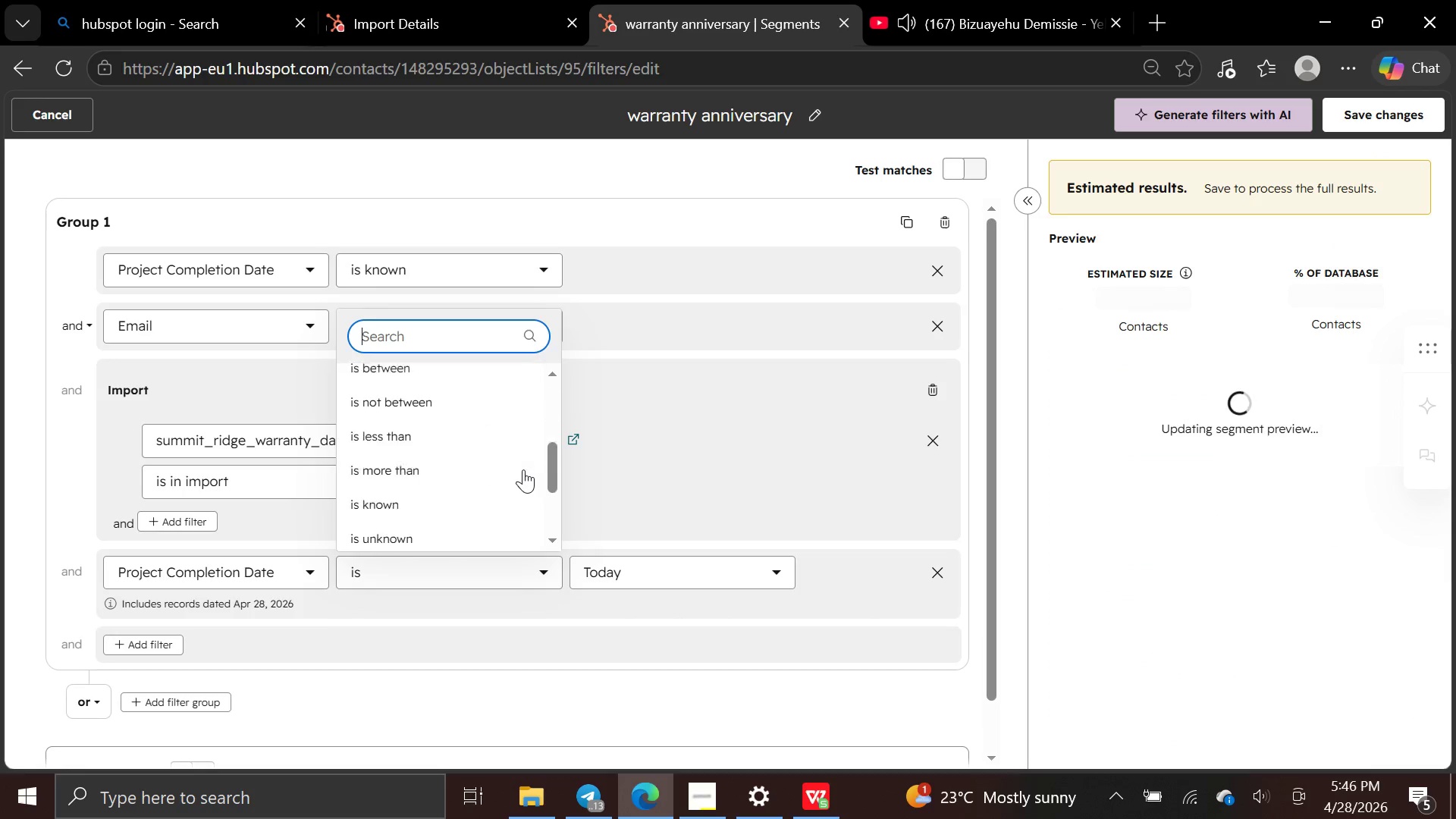 
left_click([516, 449])
 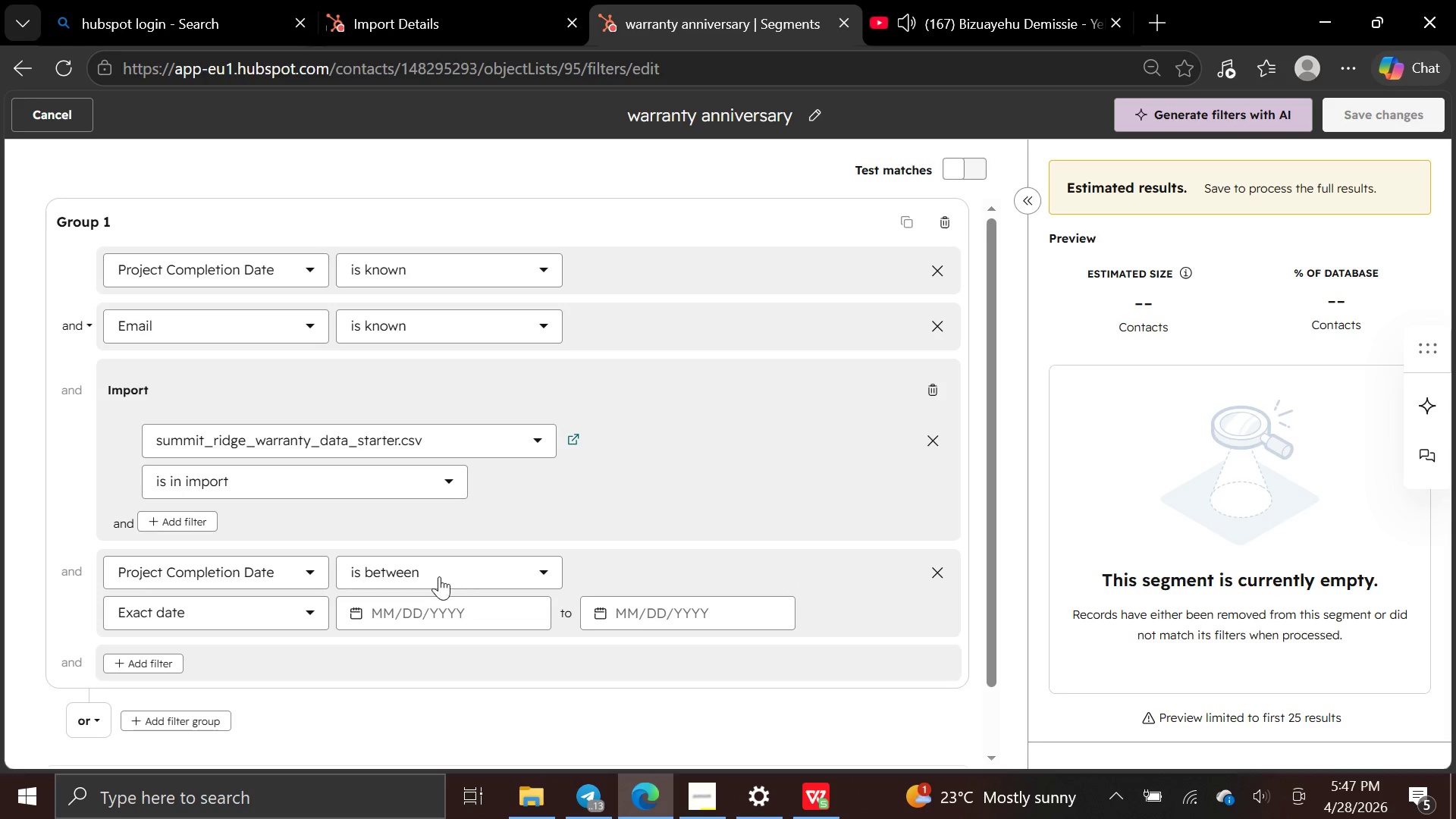 
wait(5.55)
 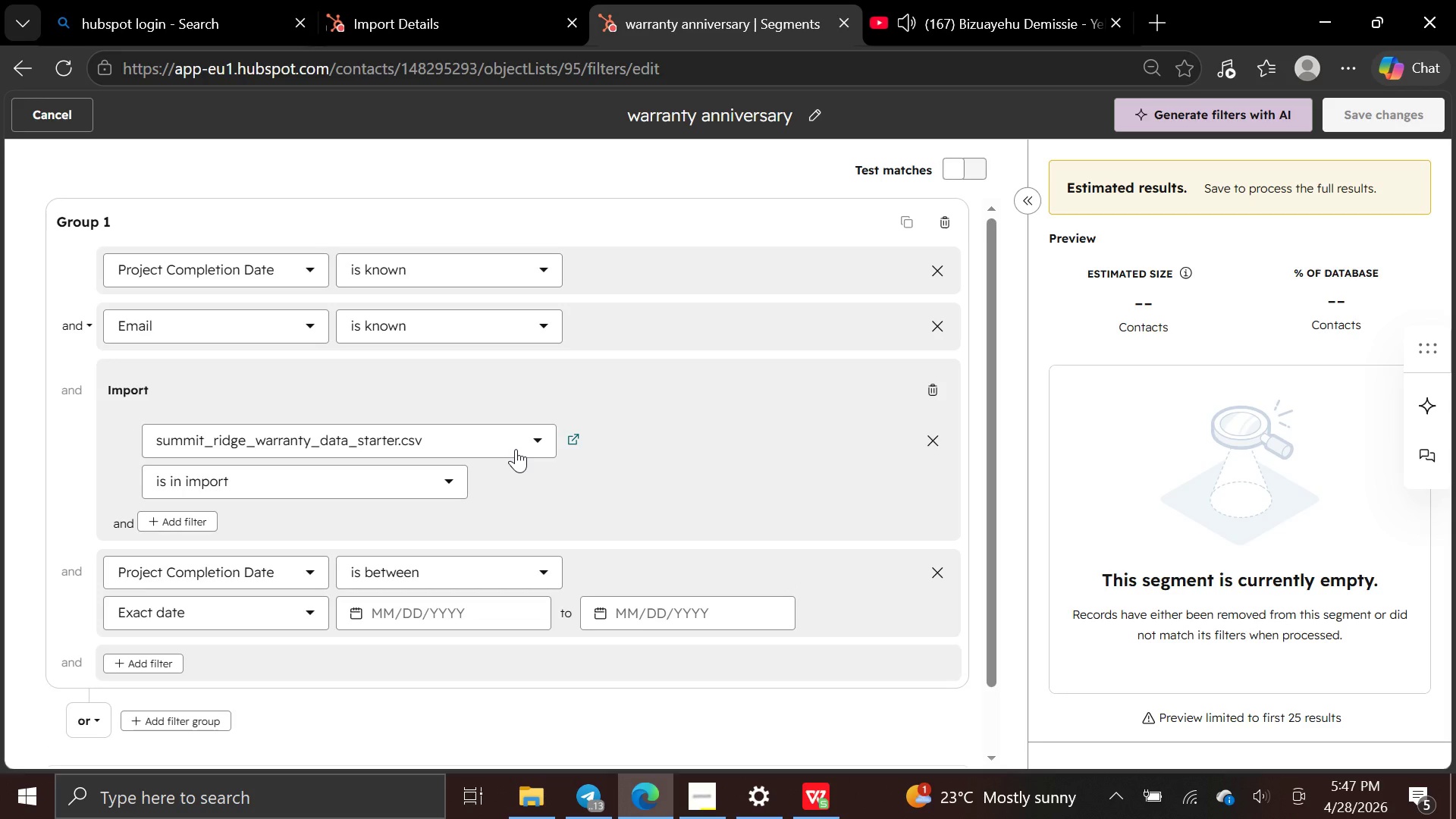 
left_click([311, 617])
 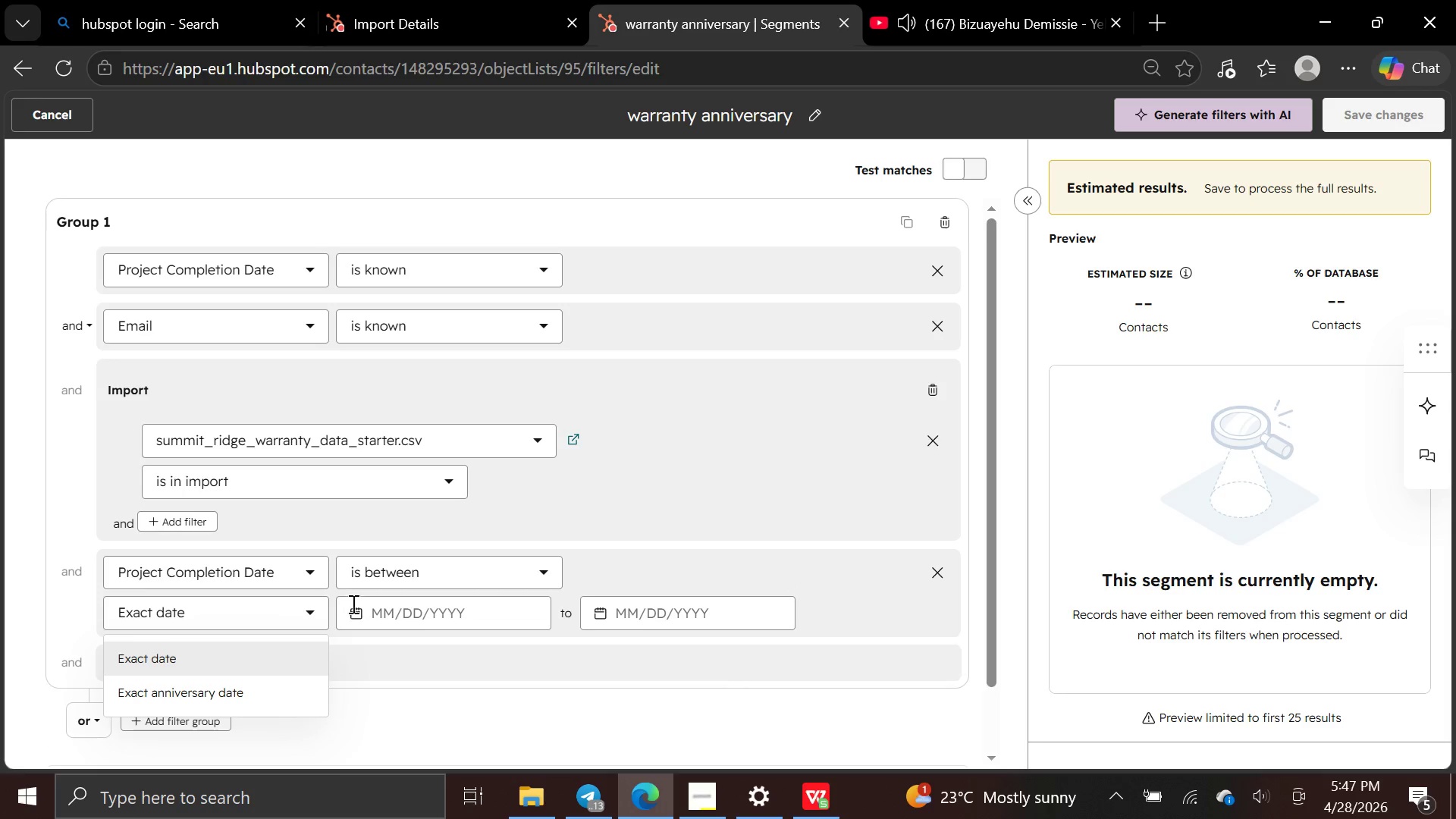 
left_click([367, 604])
 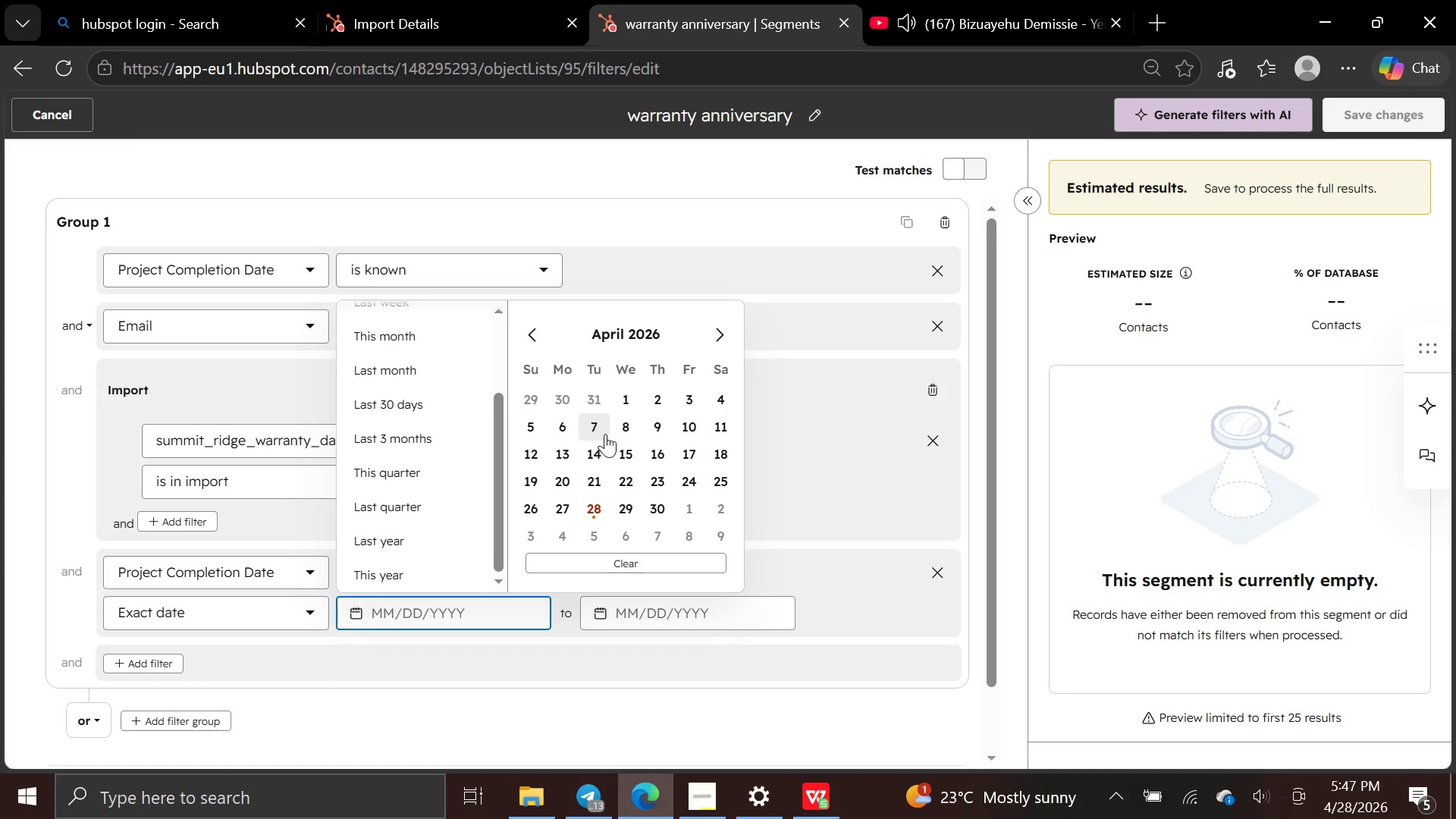 
wait(9.89)
 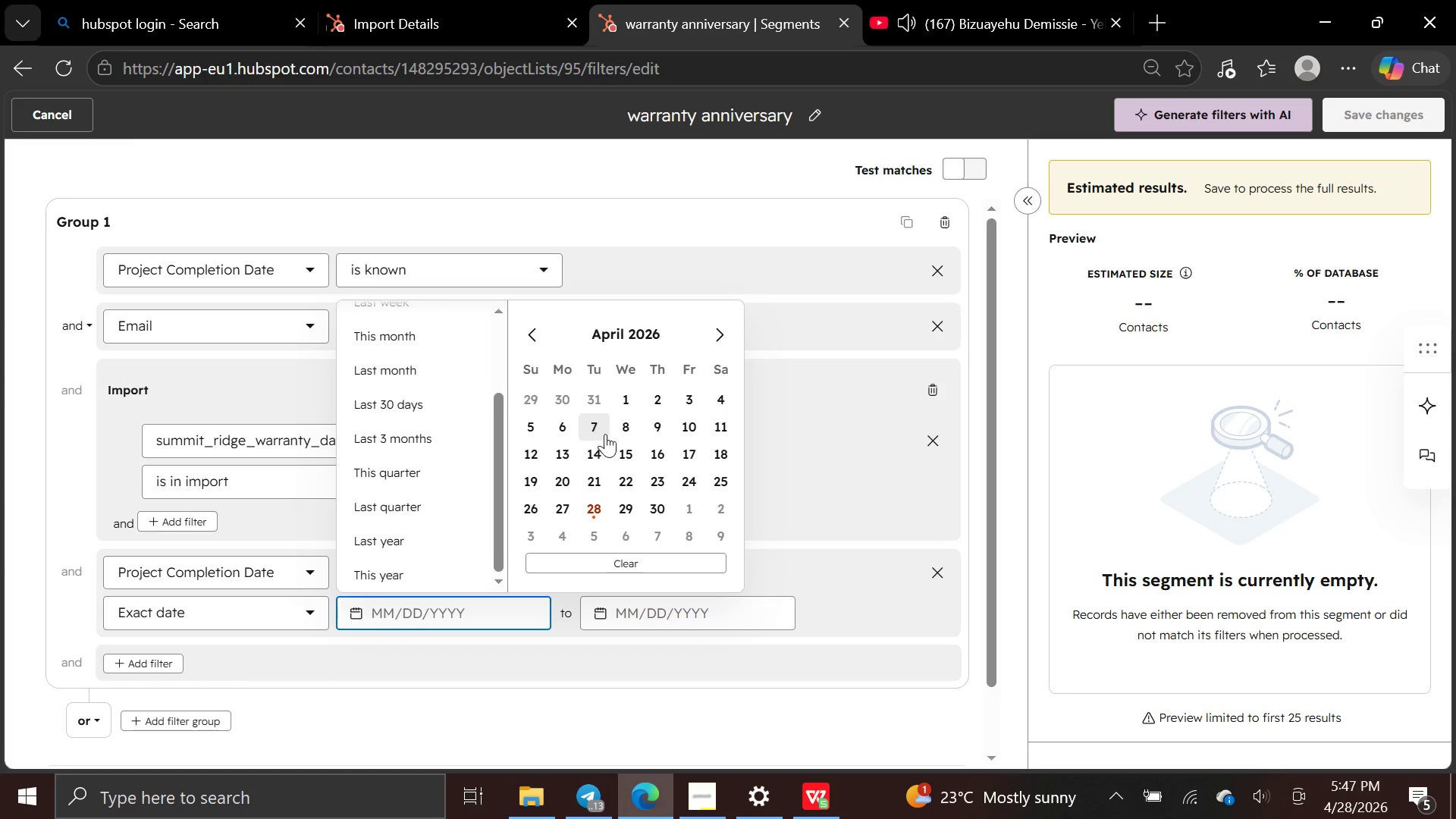 
left_click([516, 676])
 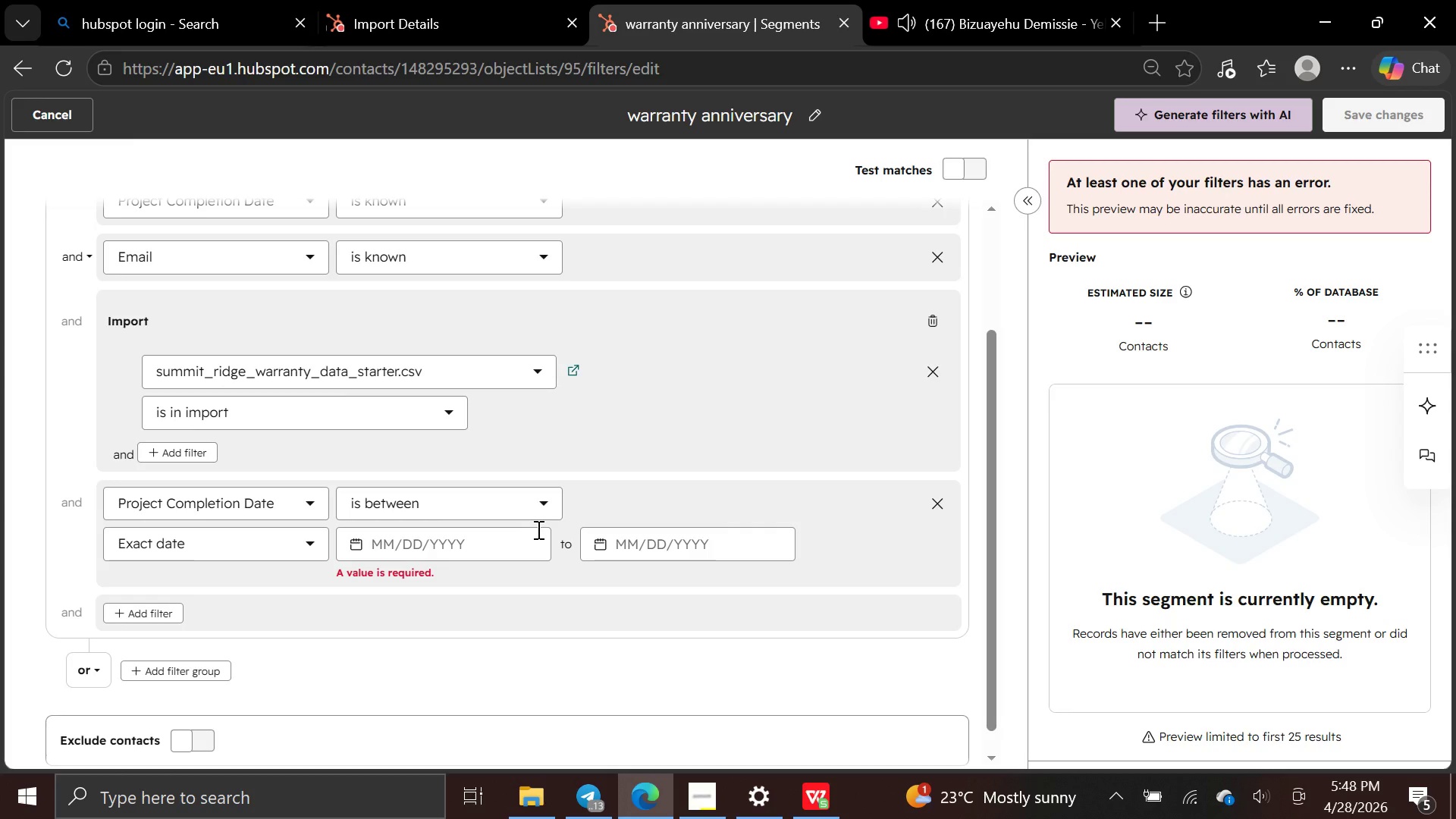 
wait(45.81)
 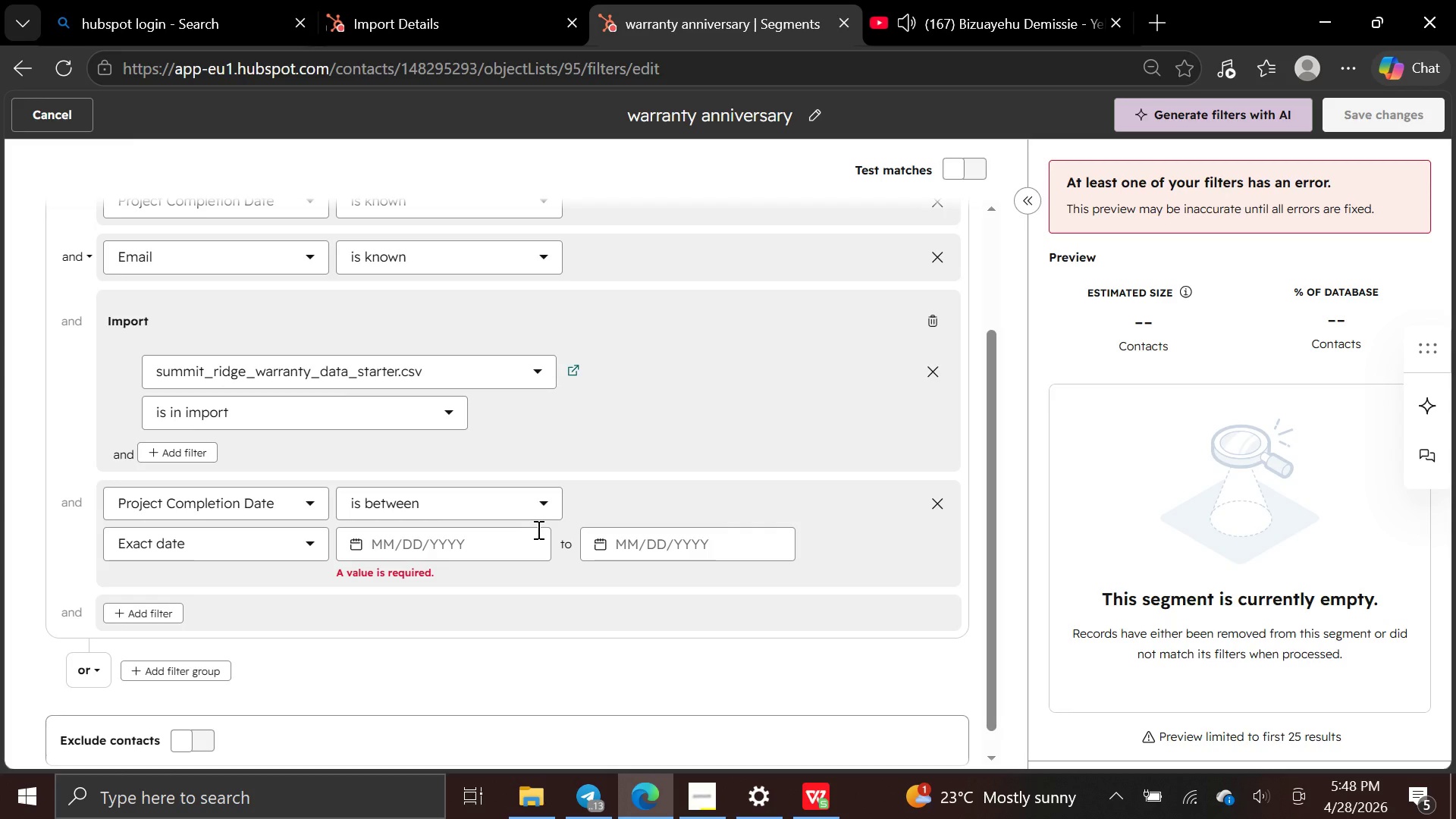 
left_click([546, 506])
 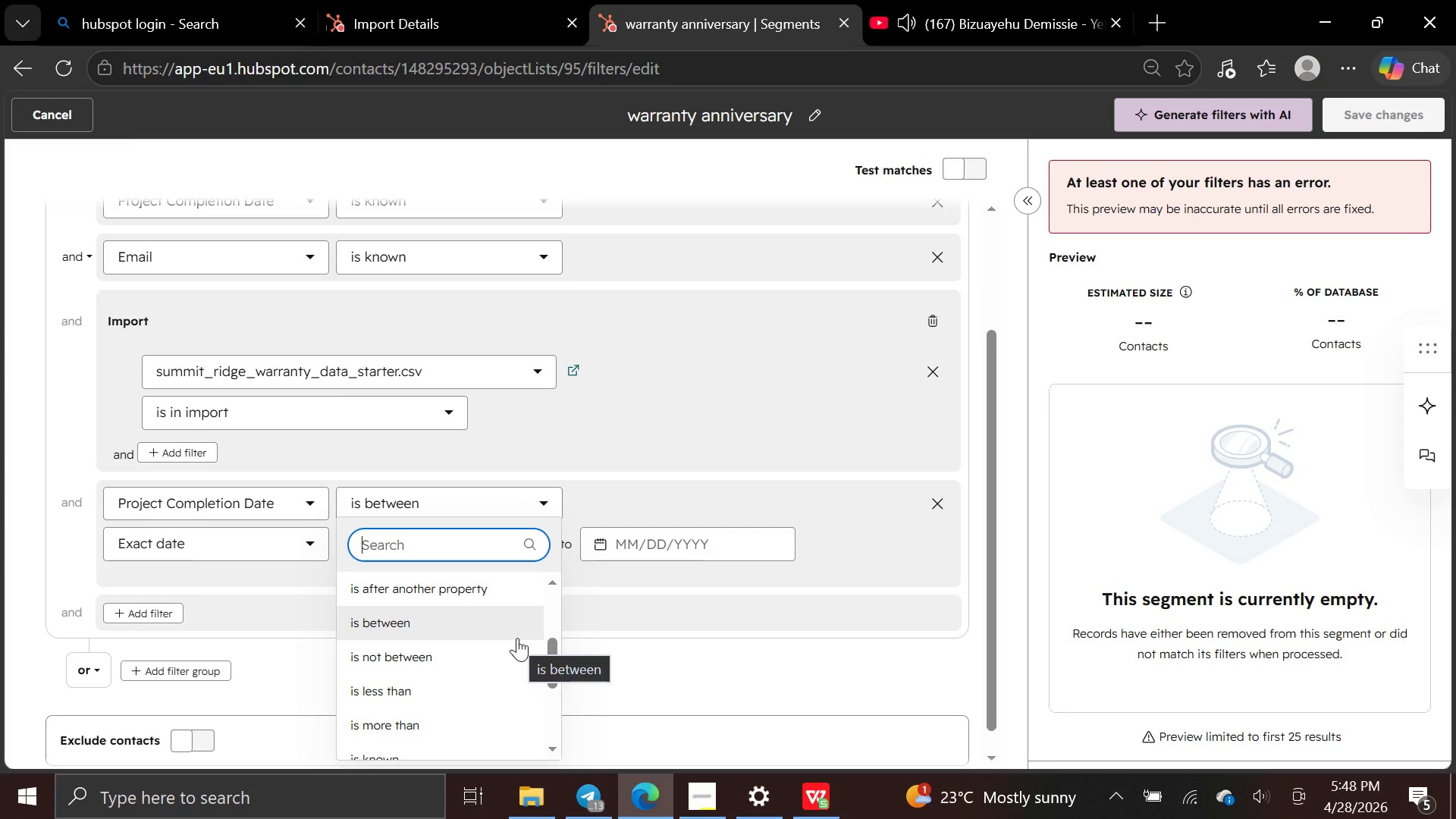 
scroll: coordinate [517, 638], scroll_direction: down, amount: 4.0
 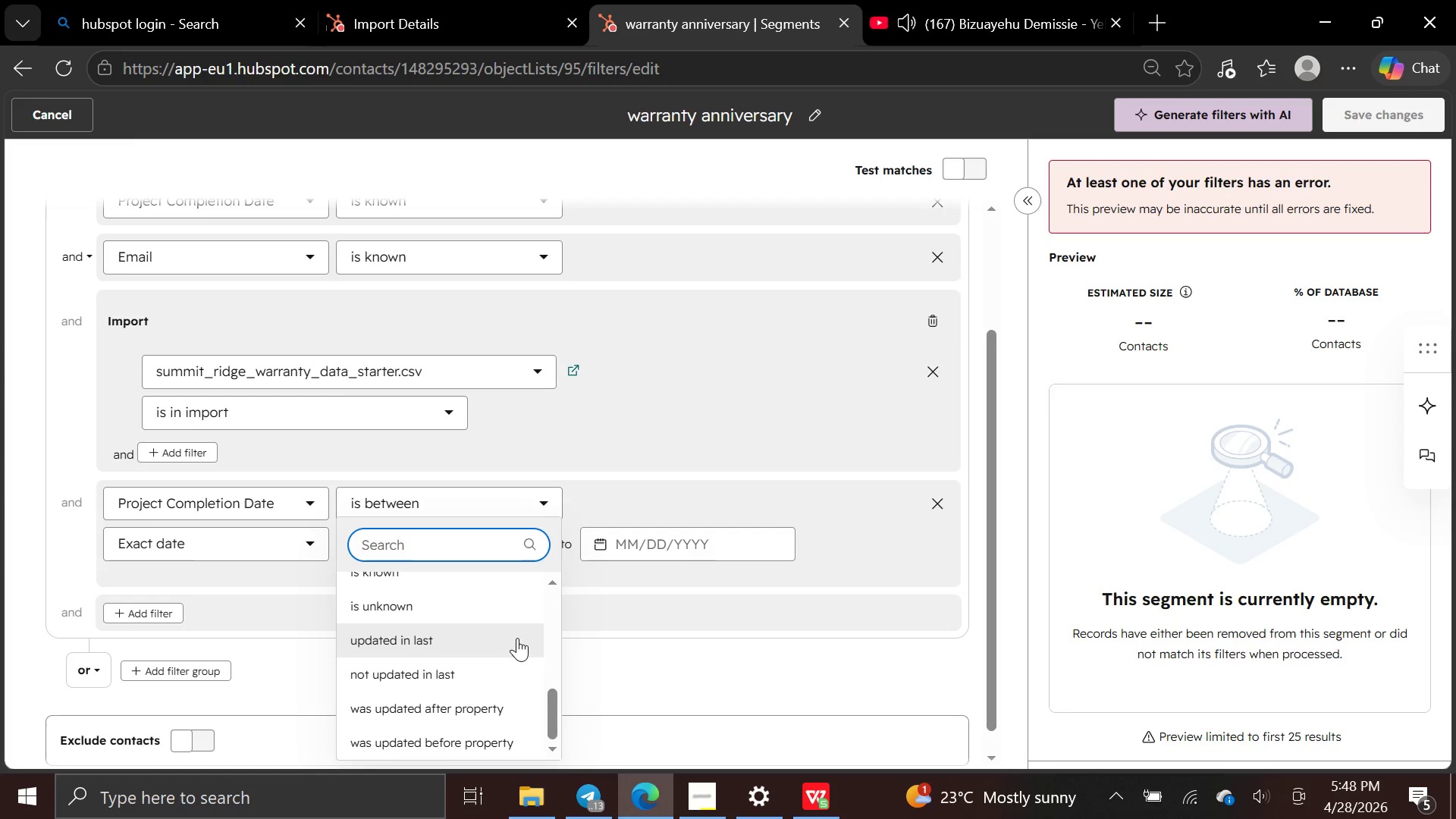 
scroll: coordinate [517, 638], scroll_direction: up, amount: 4.0
 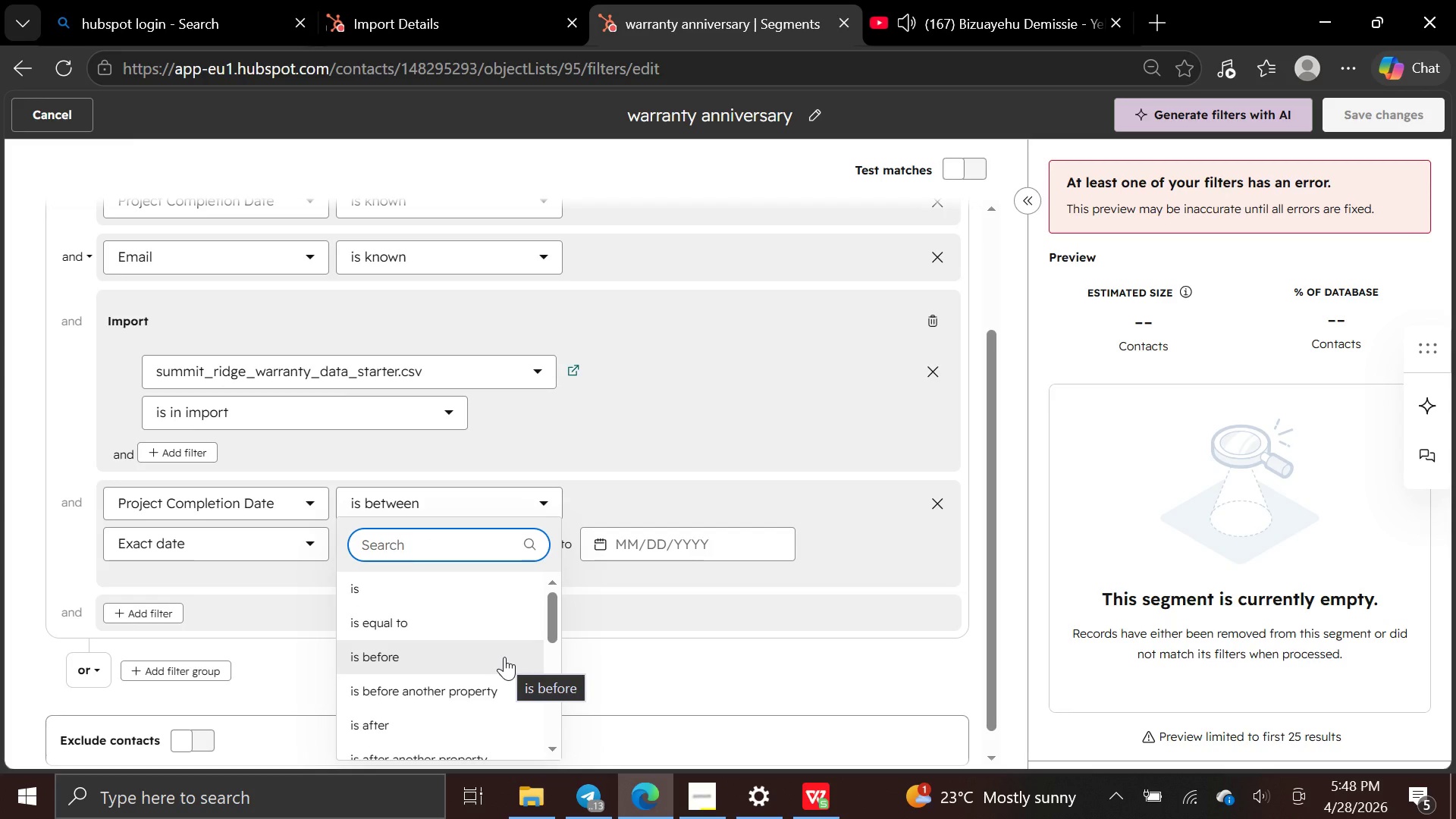 
left_click([504, 657])
 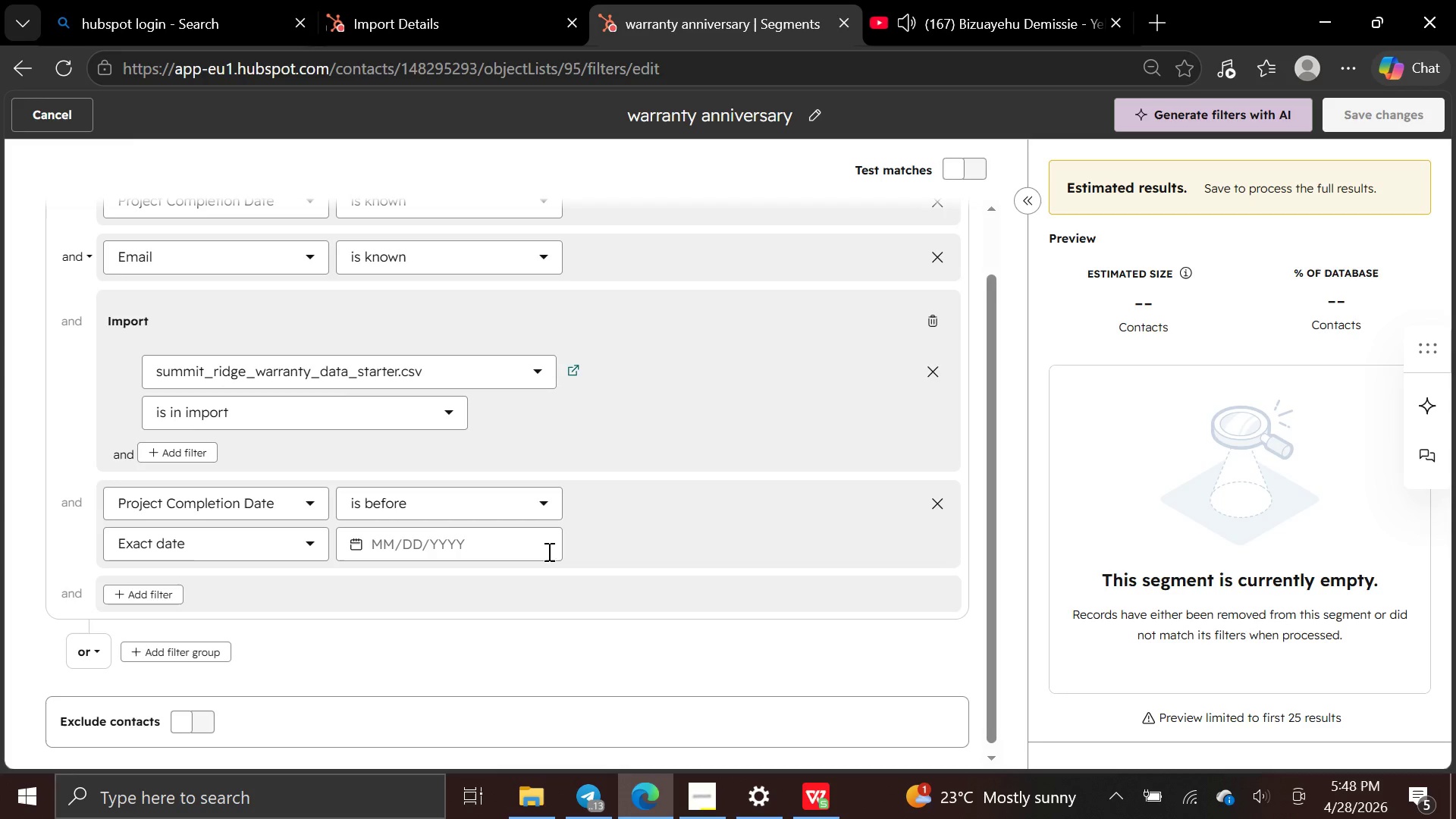 
wait(7.34)
 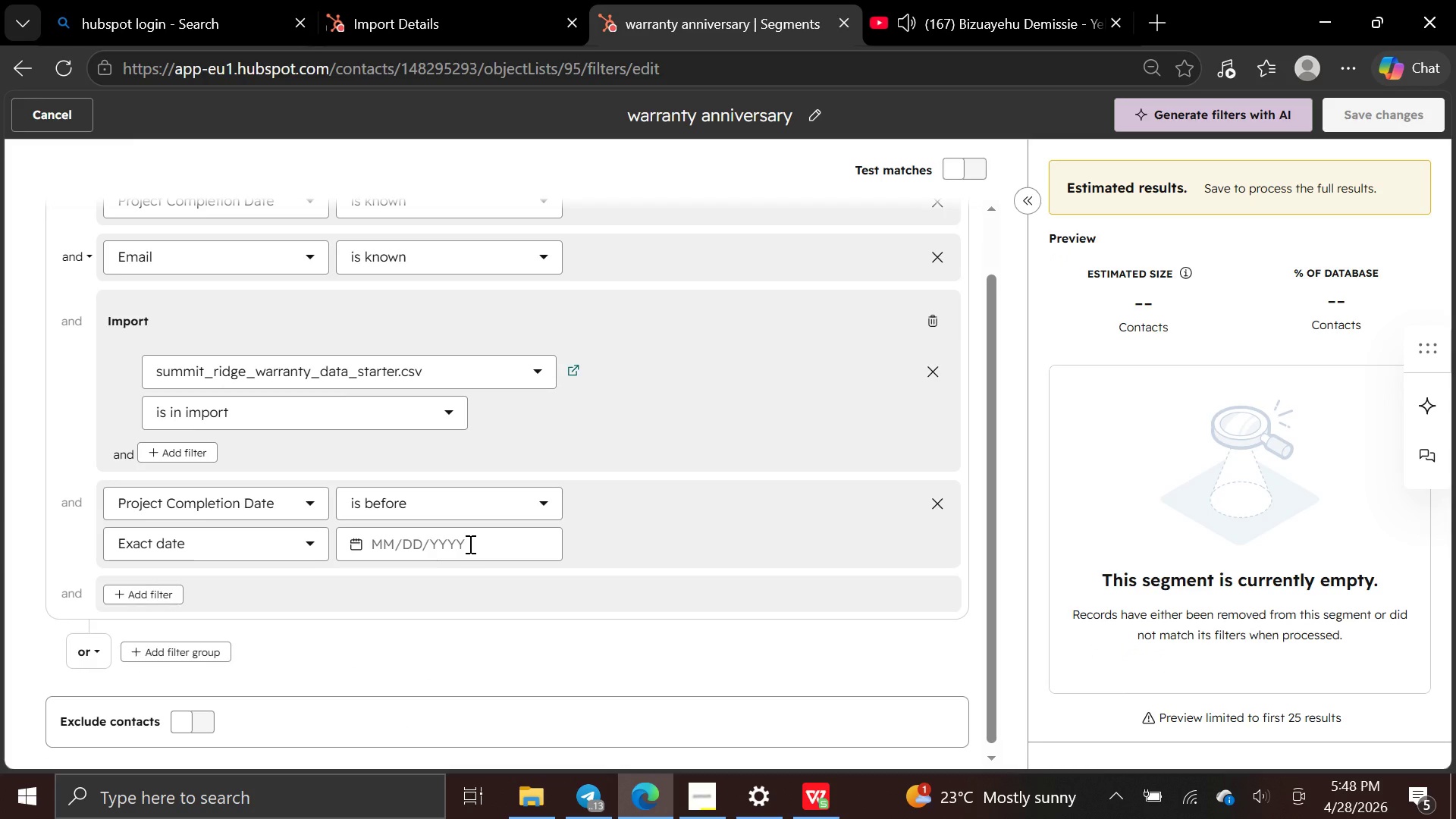 
mouse_move([42, 135])
 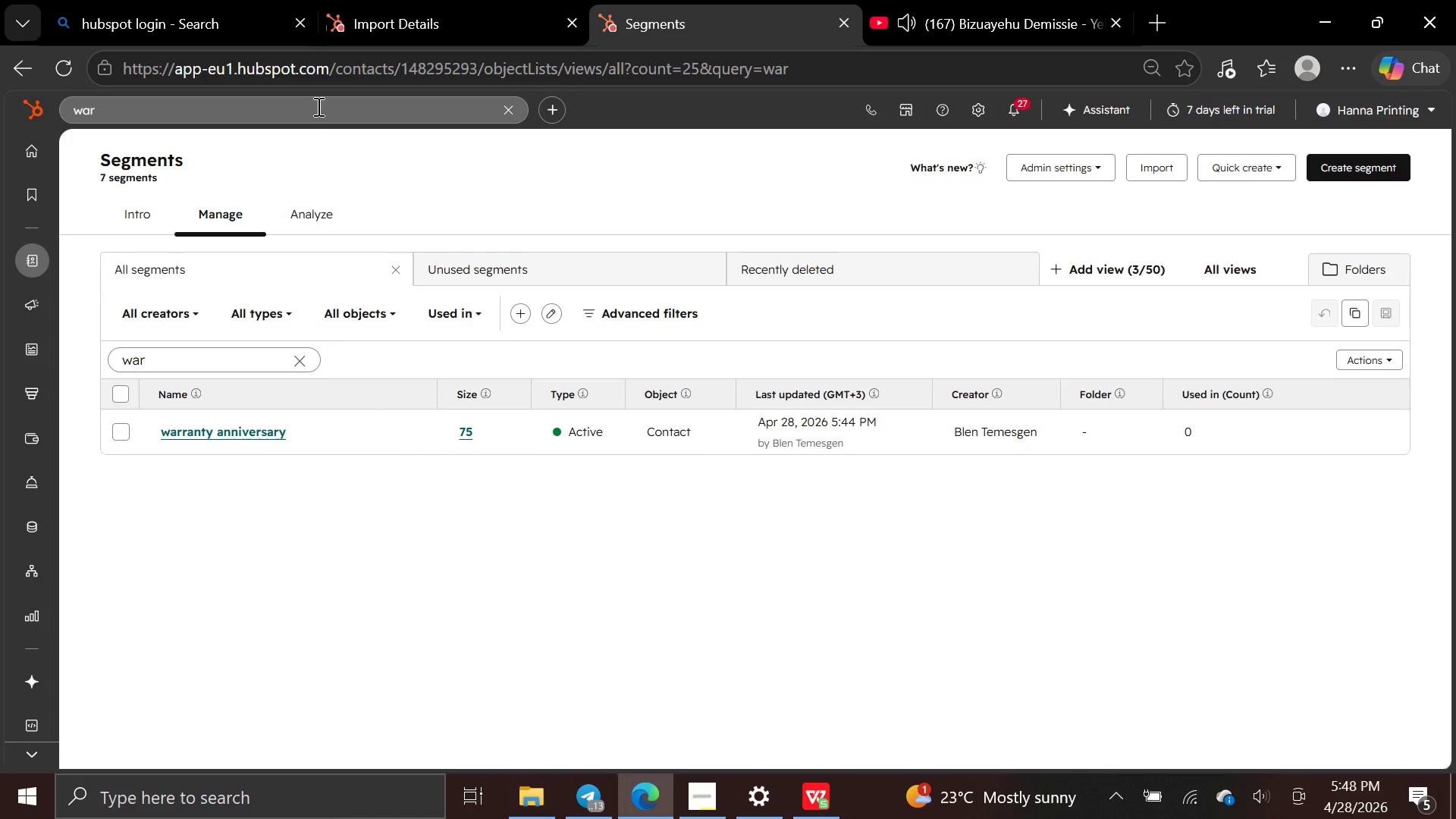 
key(Backspace)
 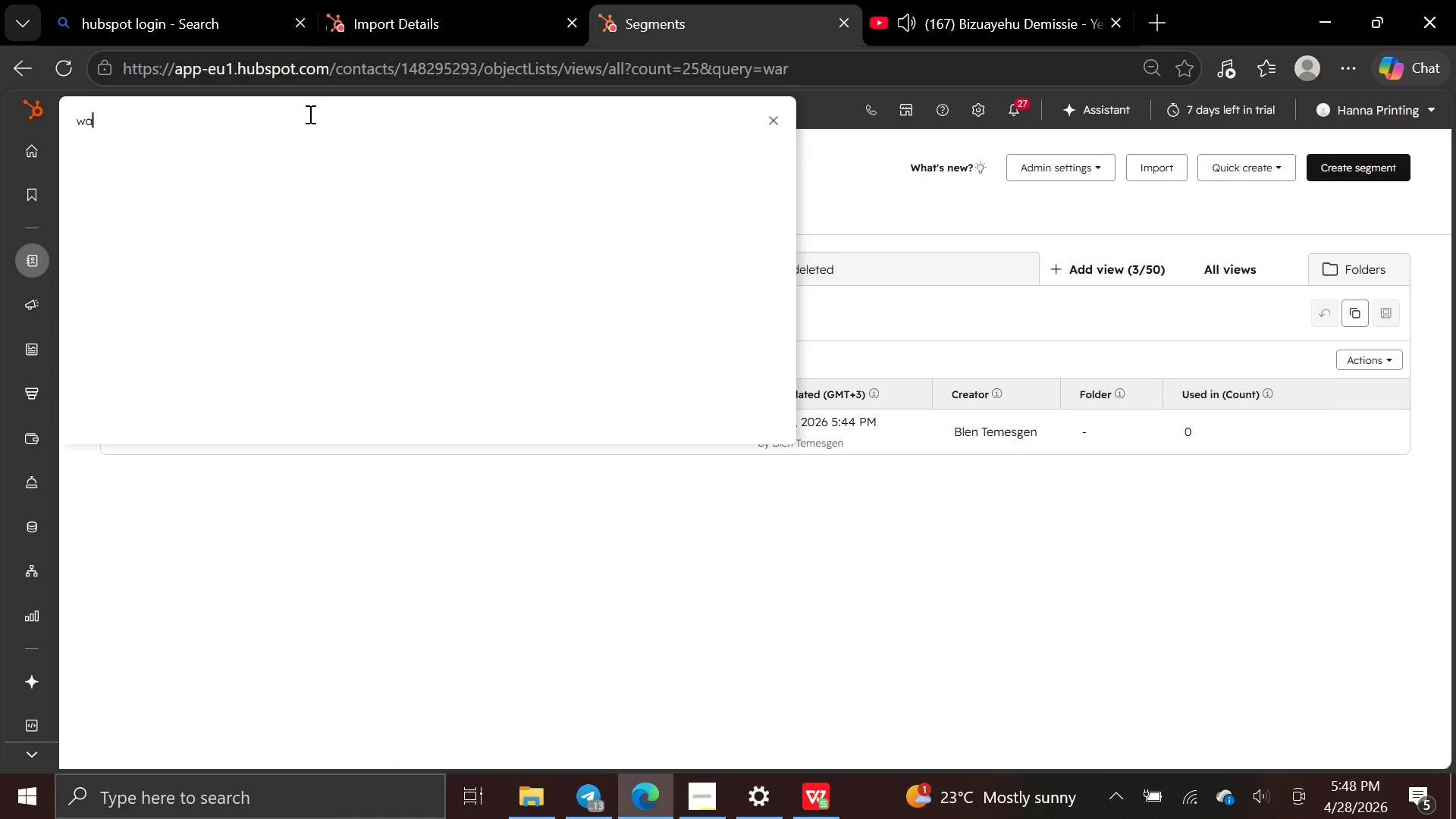 
key(Backspace)
 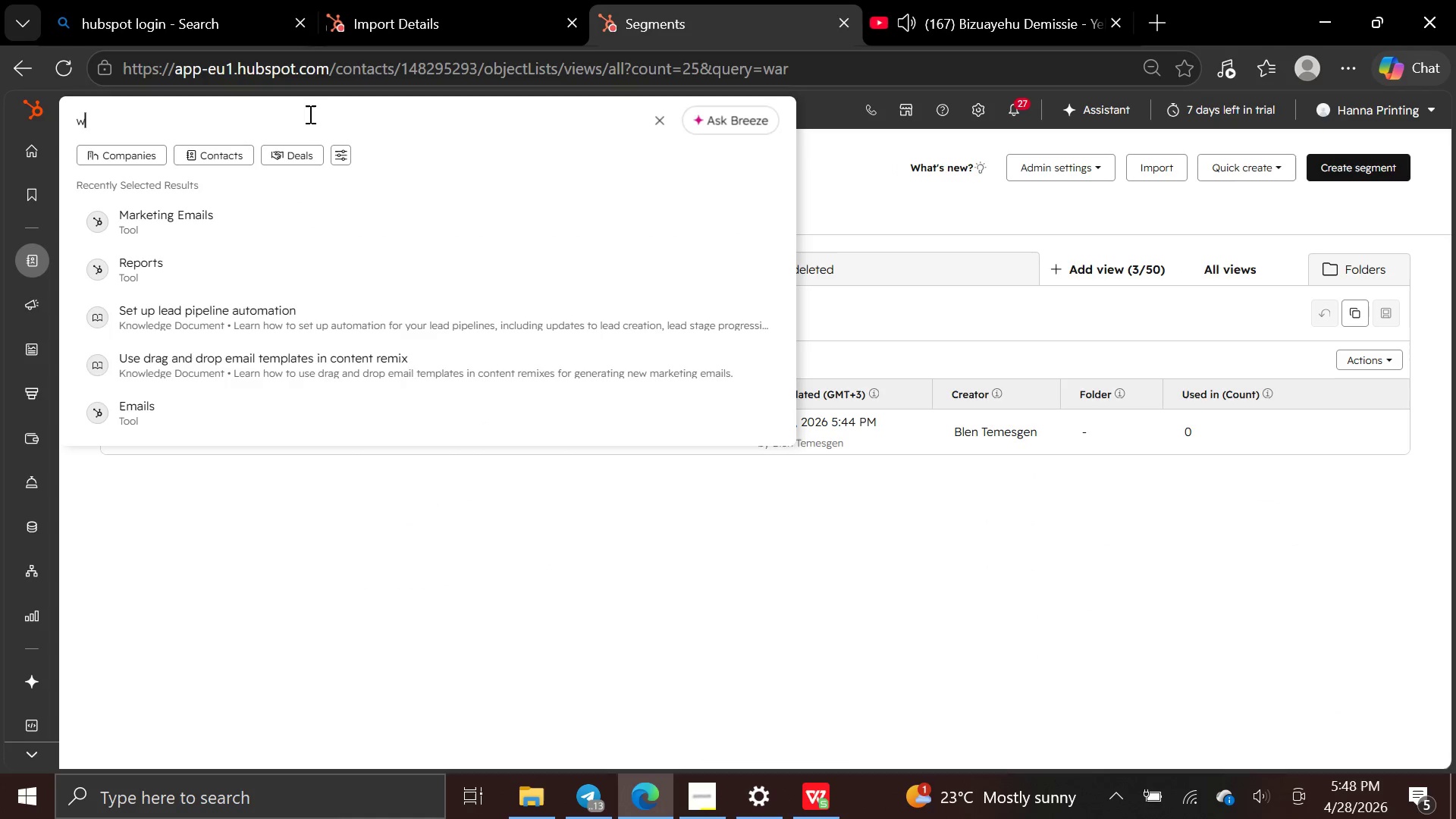 
key(Backspace)
 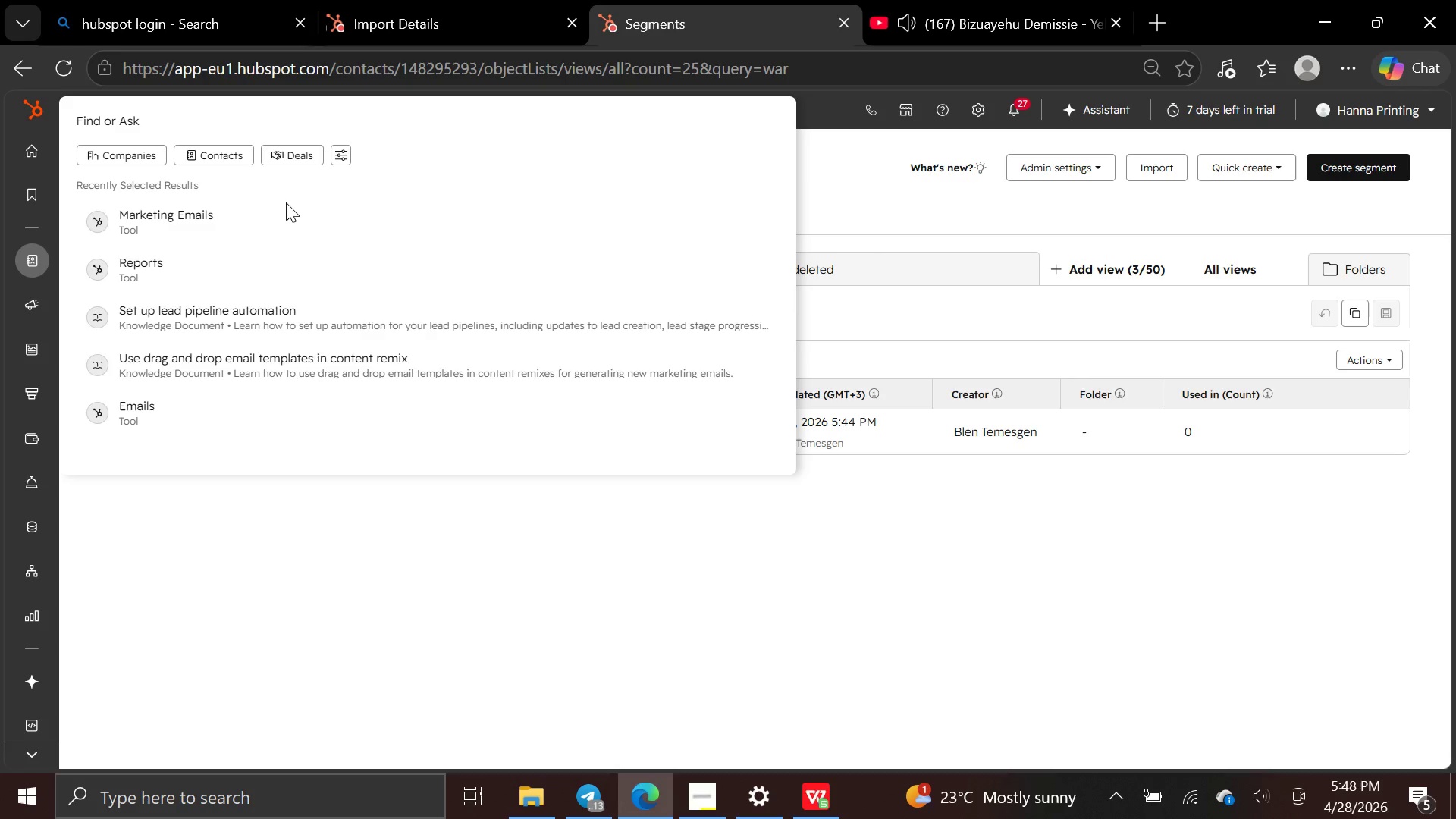 
left_click([284, 208])
 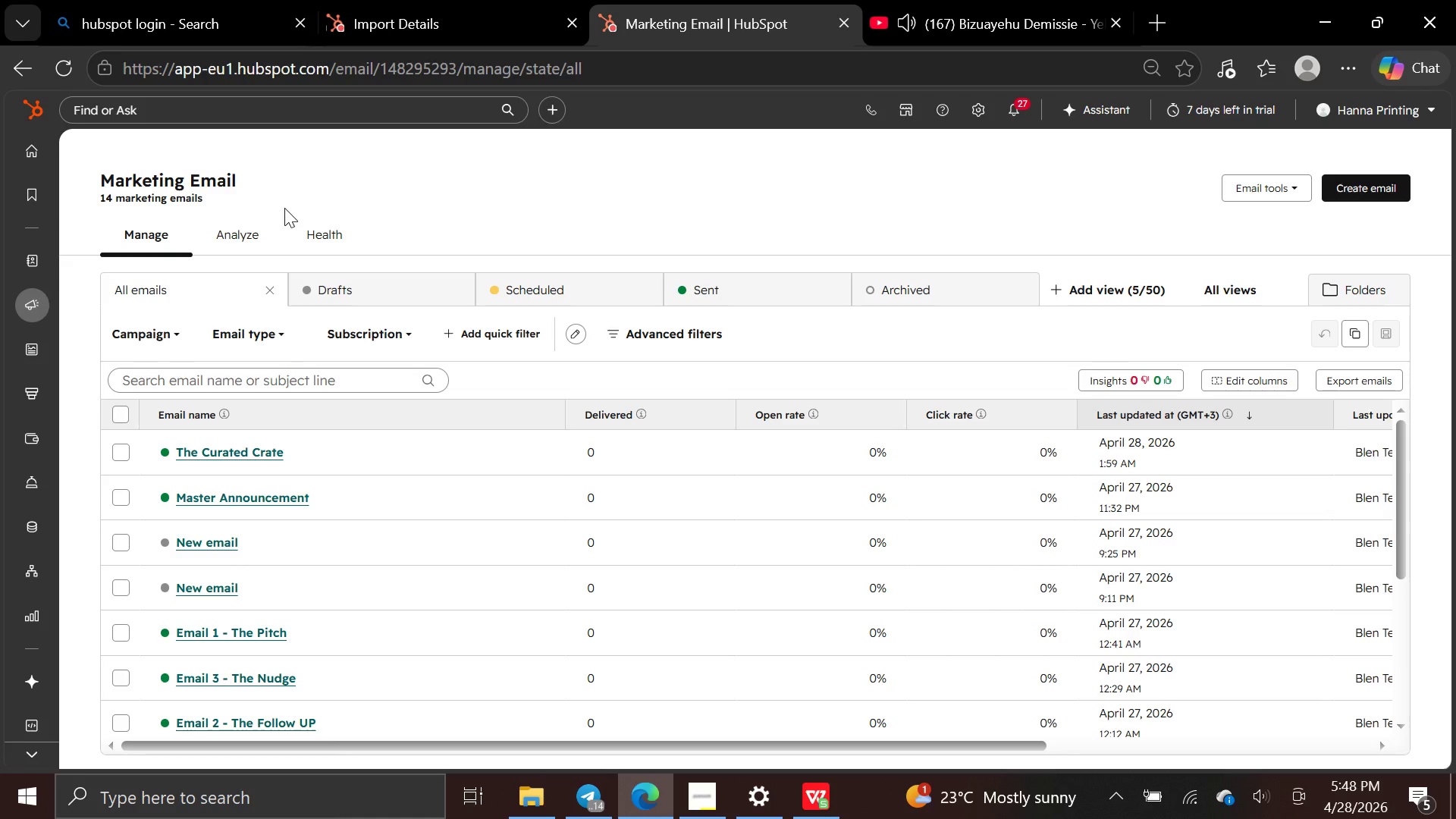 
wait(19.95)
 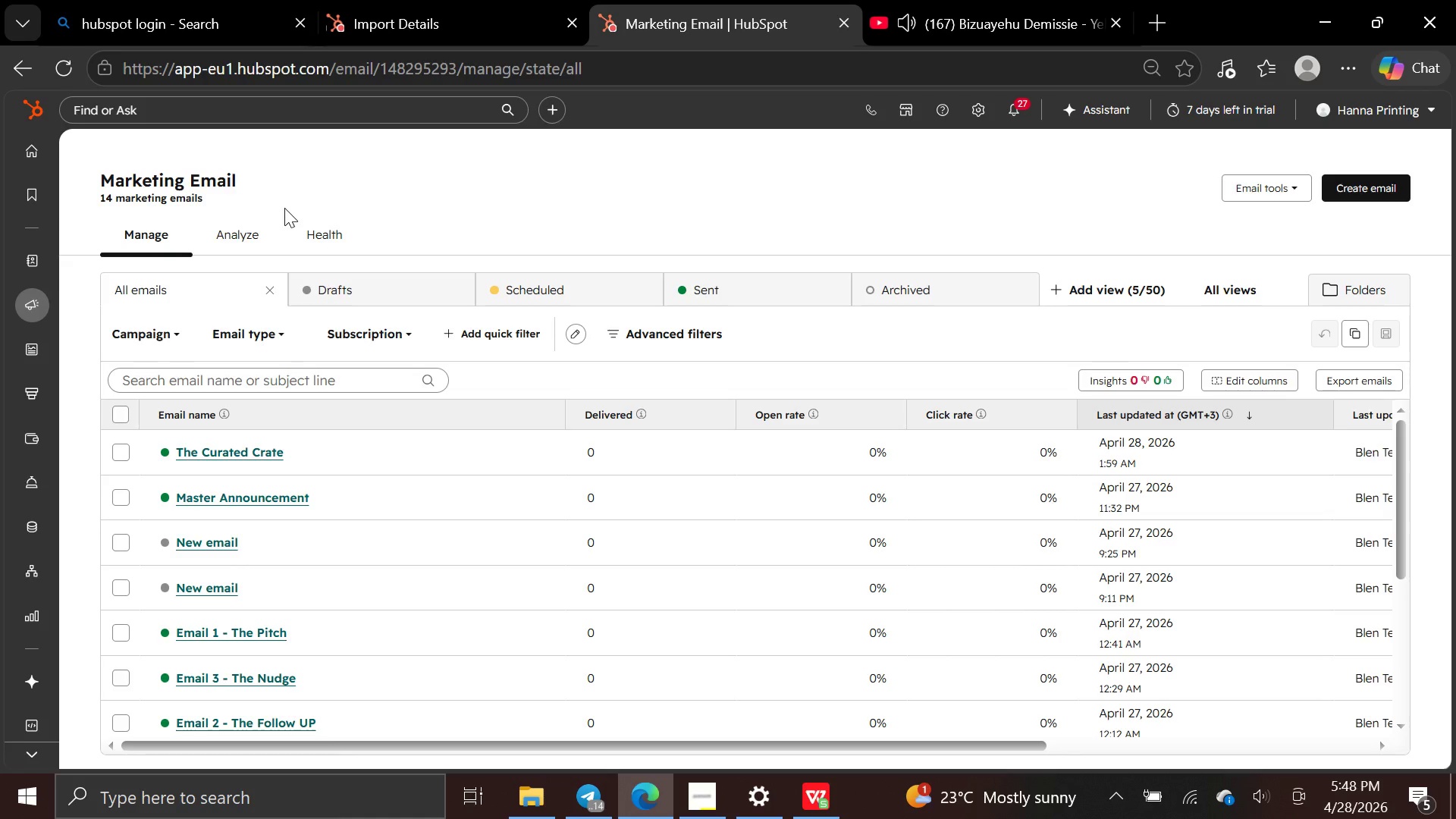 
left_click([1400, 188])
 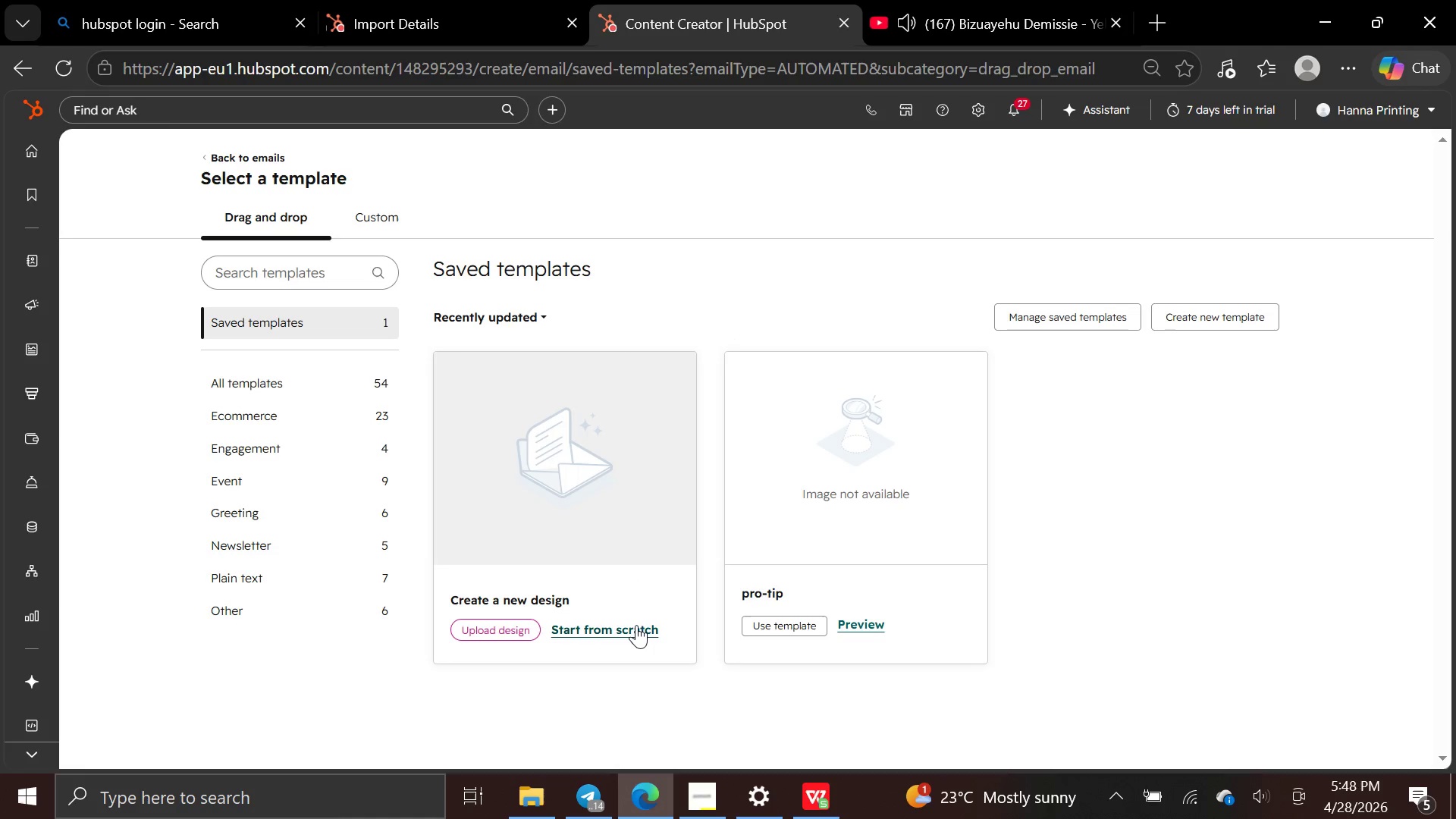 
wait(10.34)
 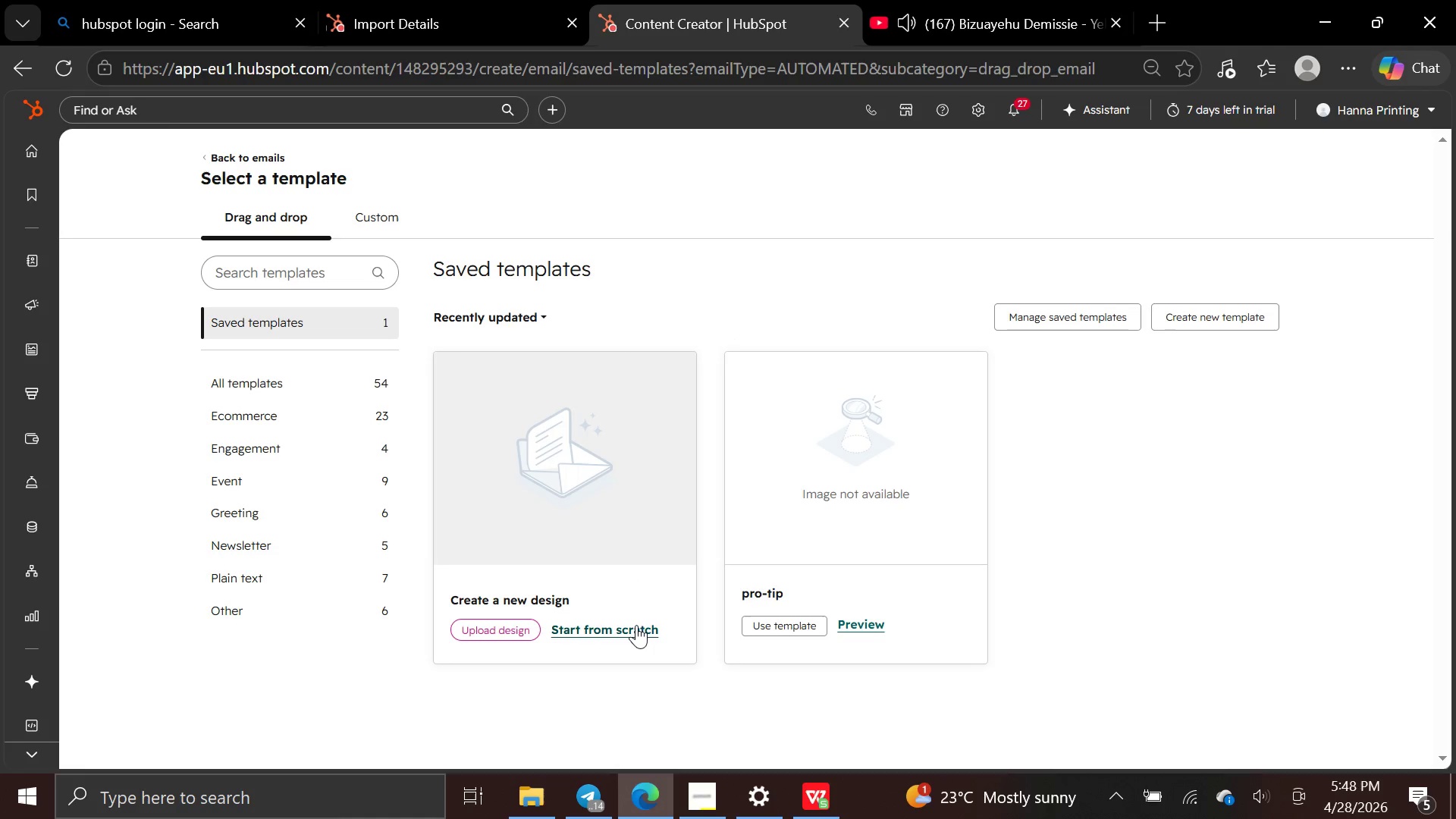 
left_click([774, 107])
 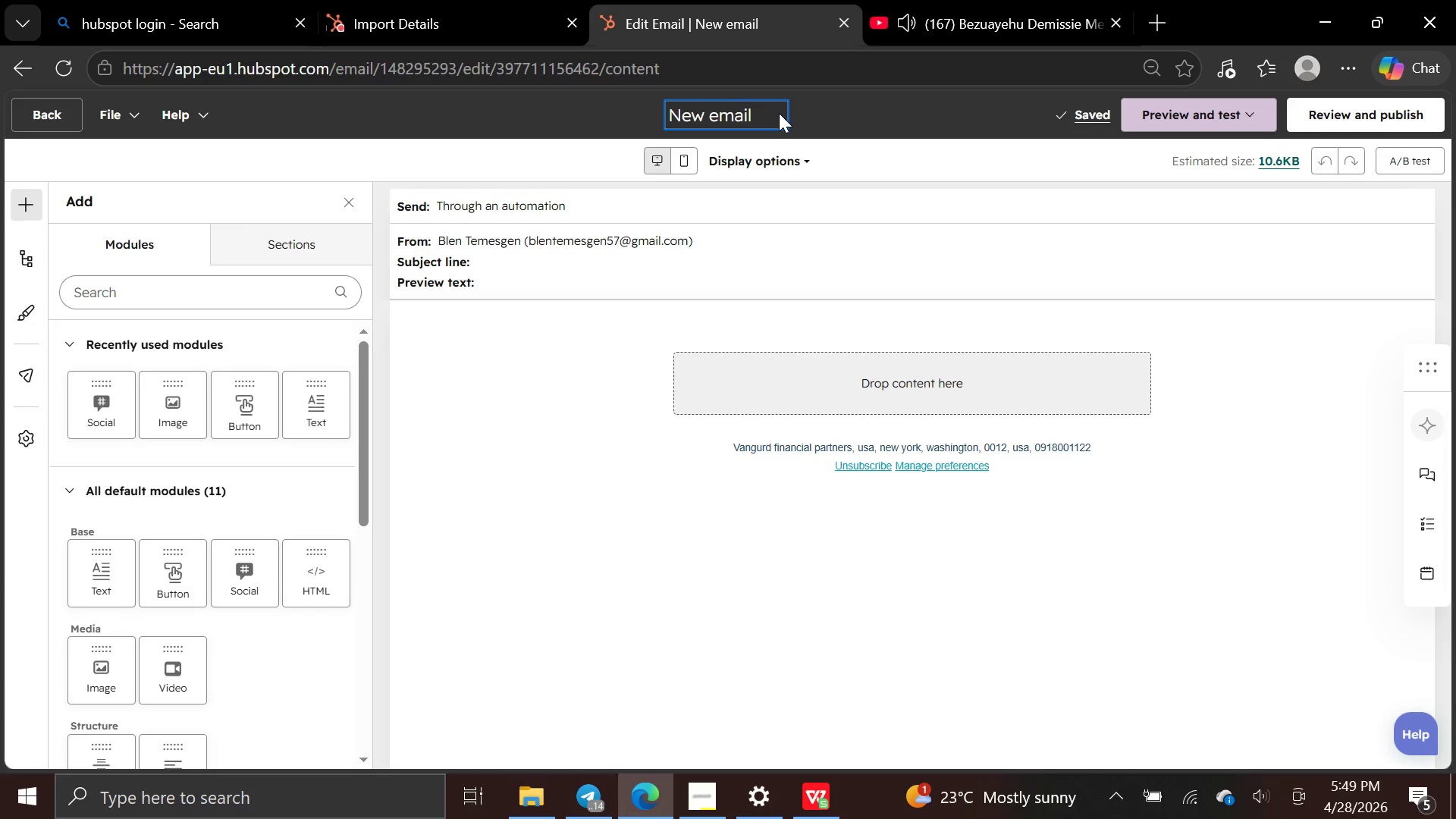 
hold_key(key=Backspace, duration=0.86)
 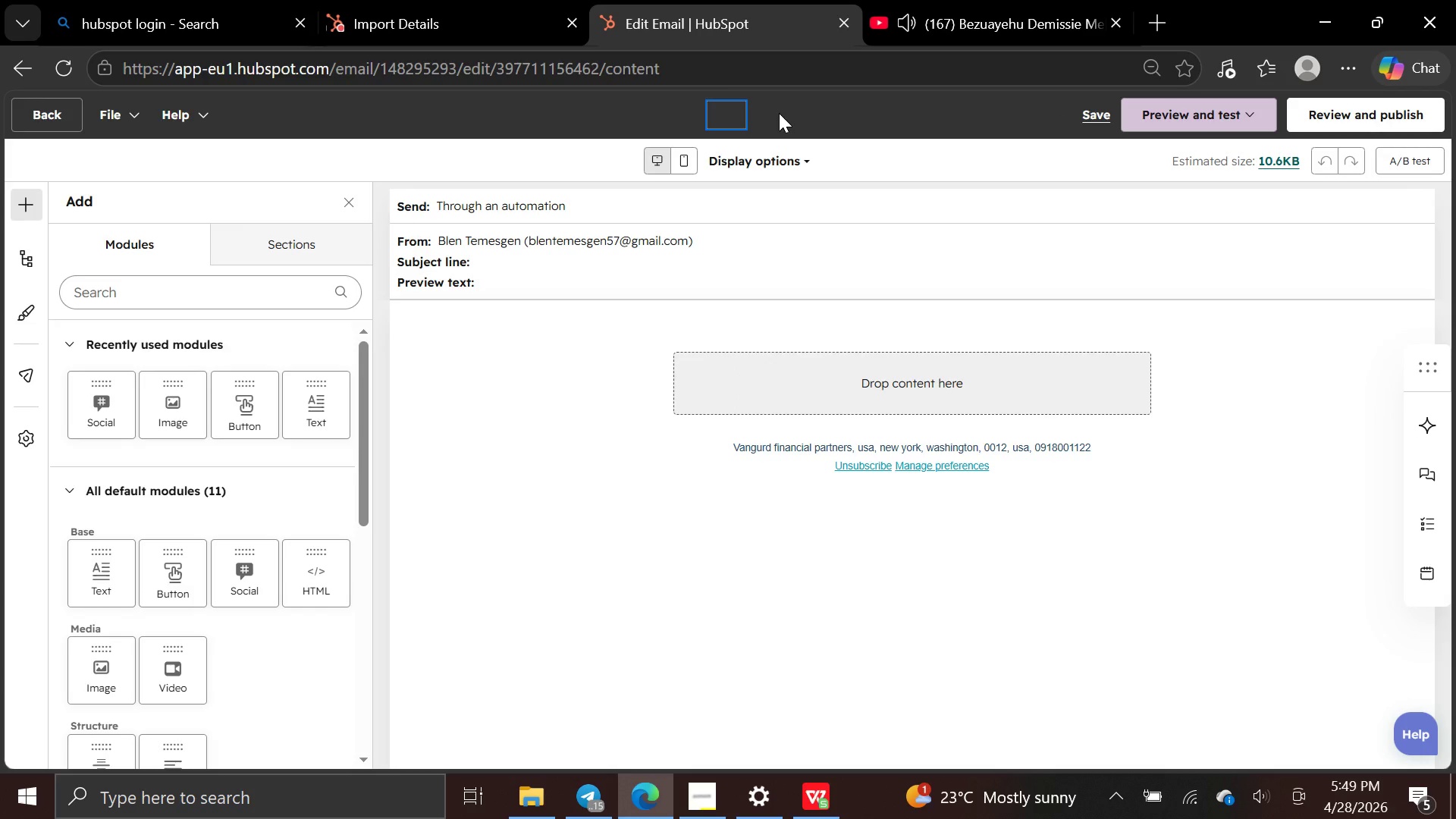 
type(S)
key(Backspace)
type(summit ridge)
 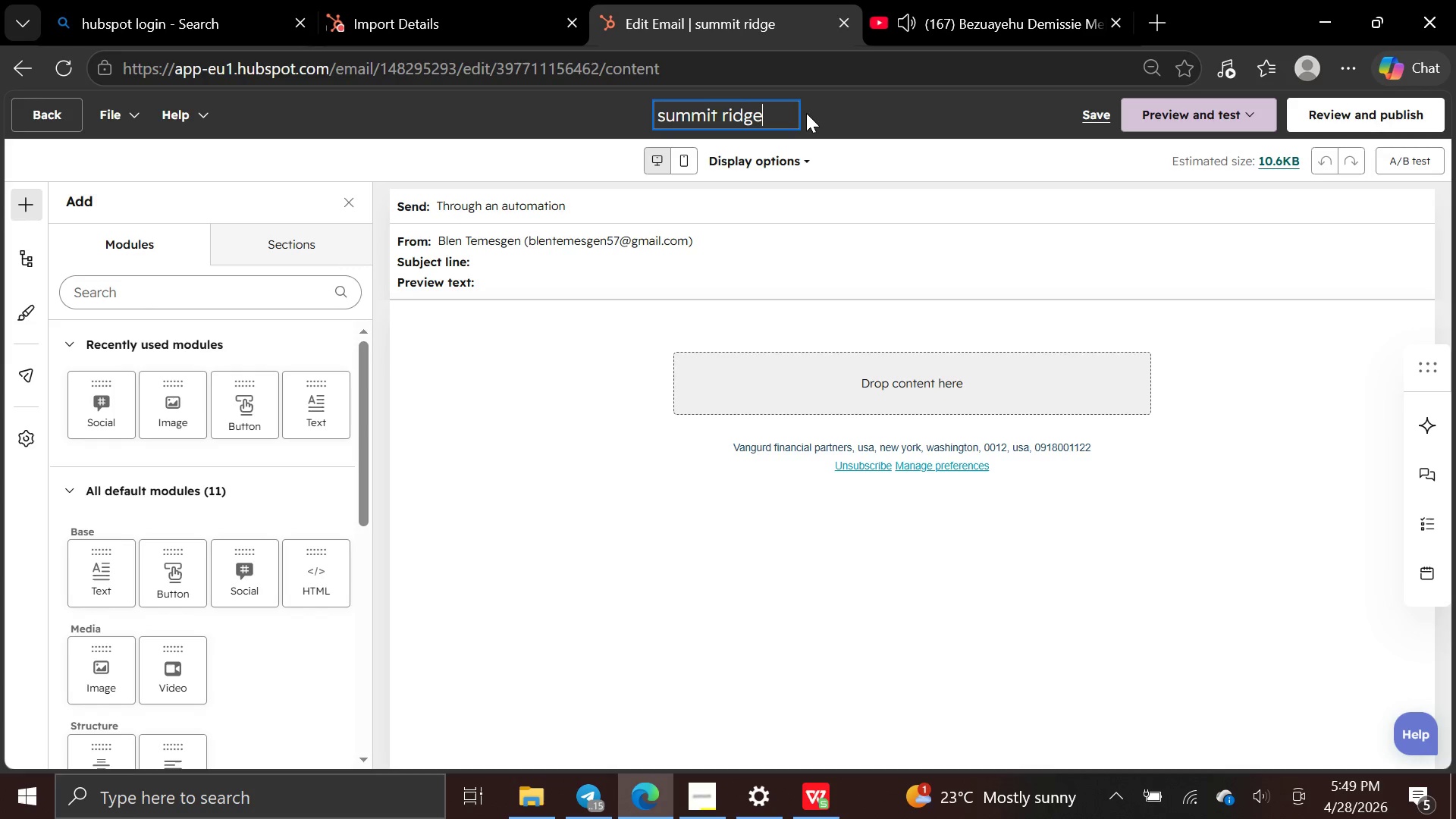 
left_click([829, 114])
 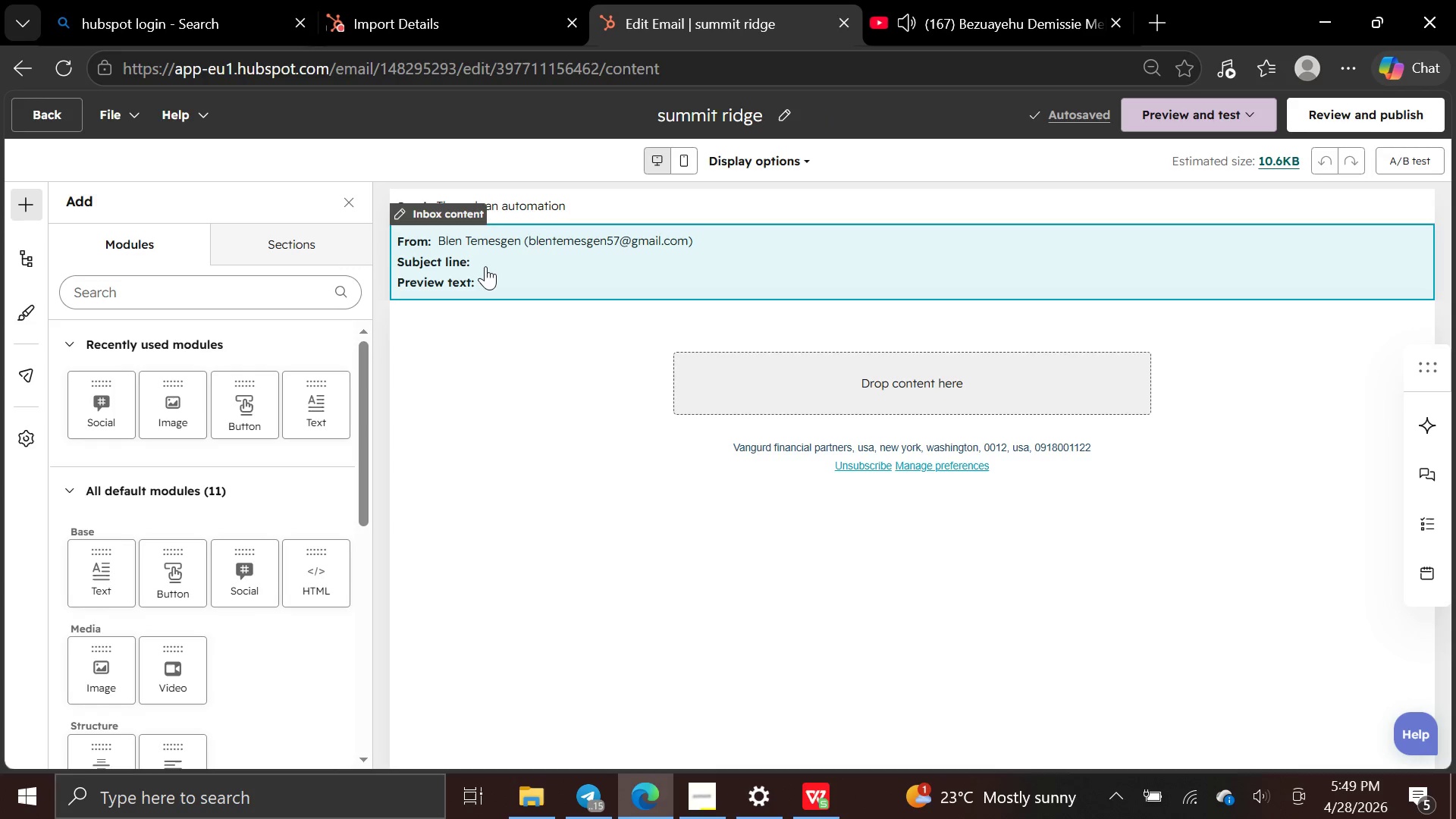 
left_click([485, 266])
 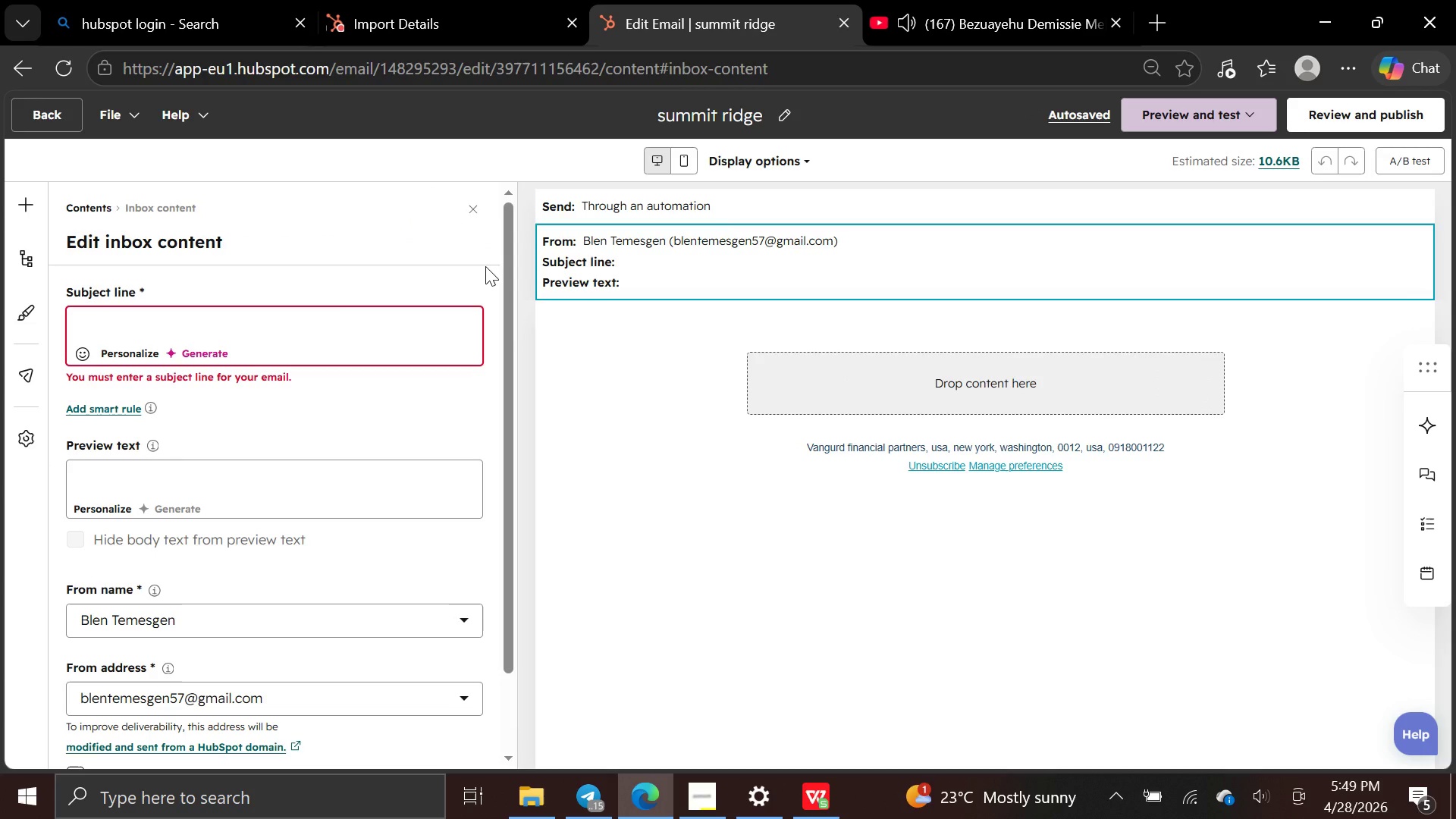 
wait(24.26)
 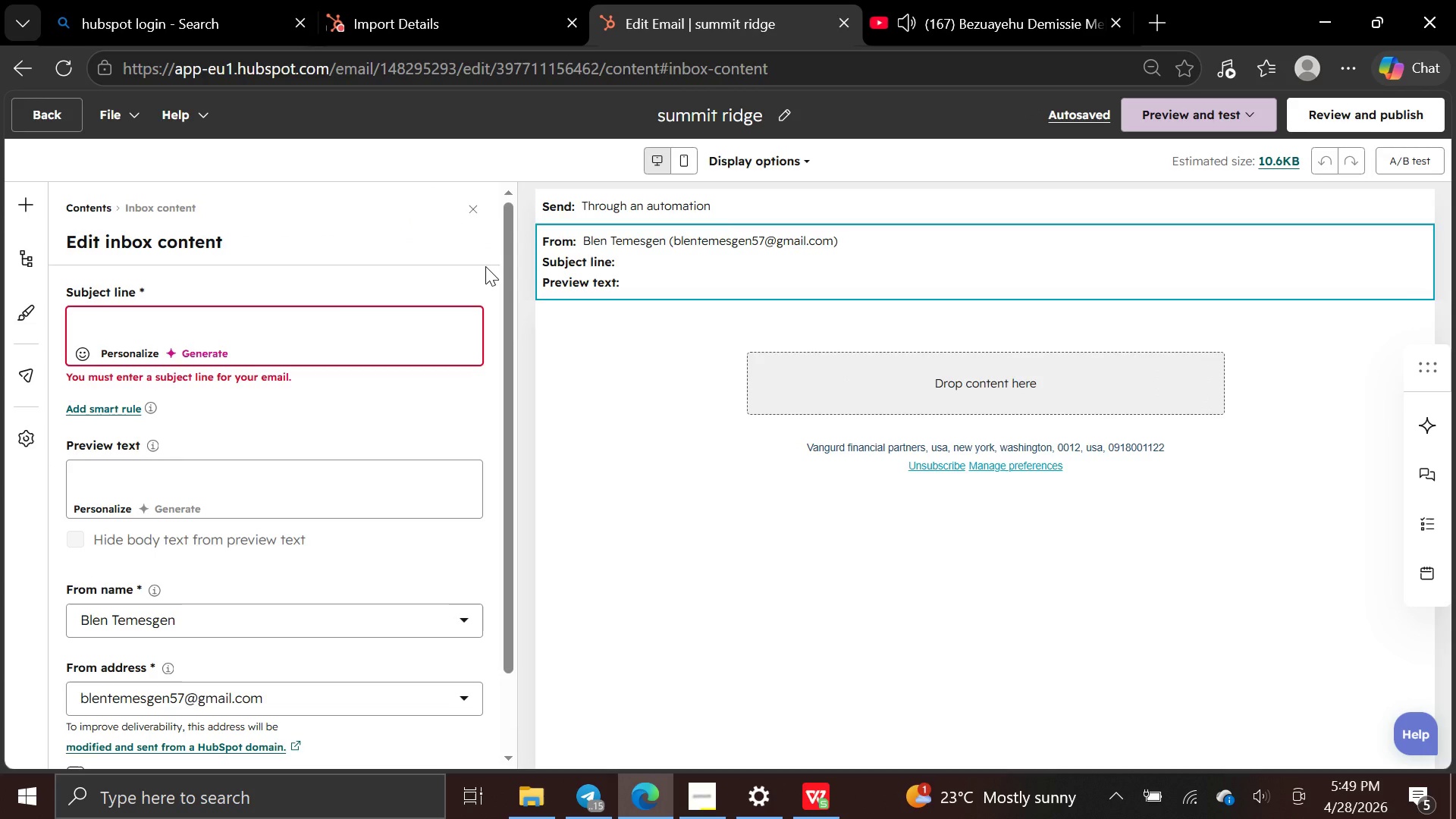 
left_click([189, 332])
 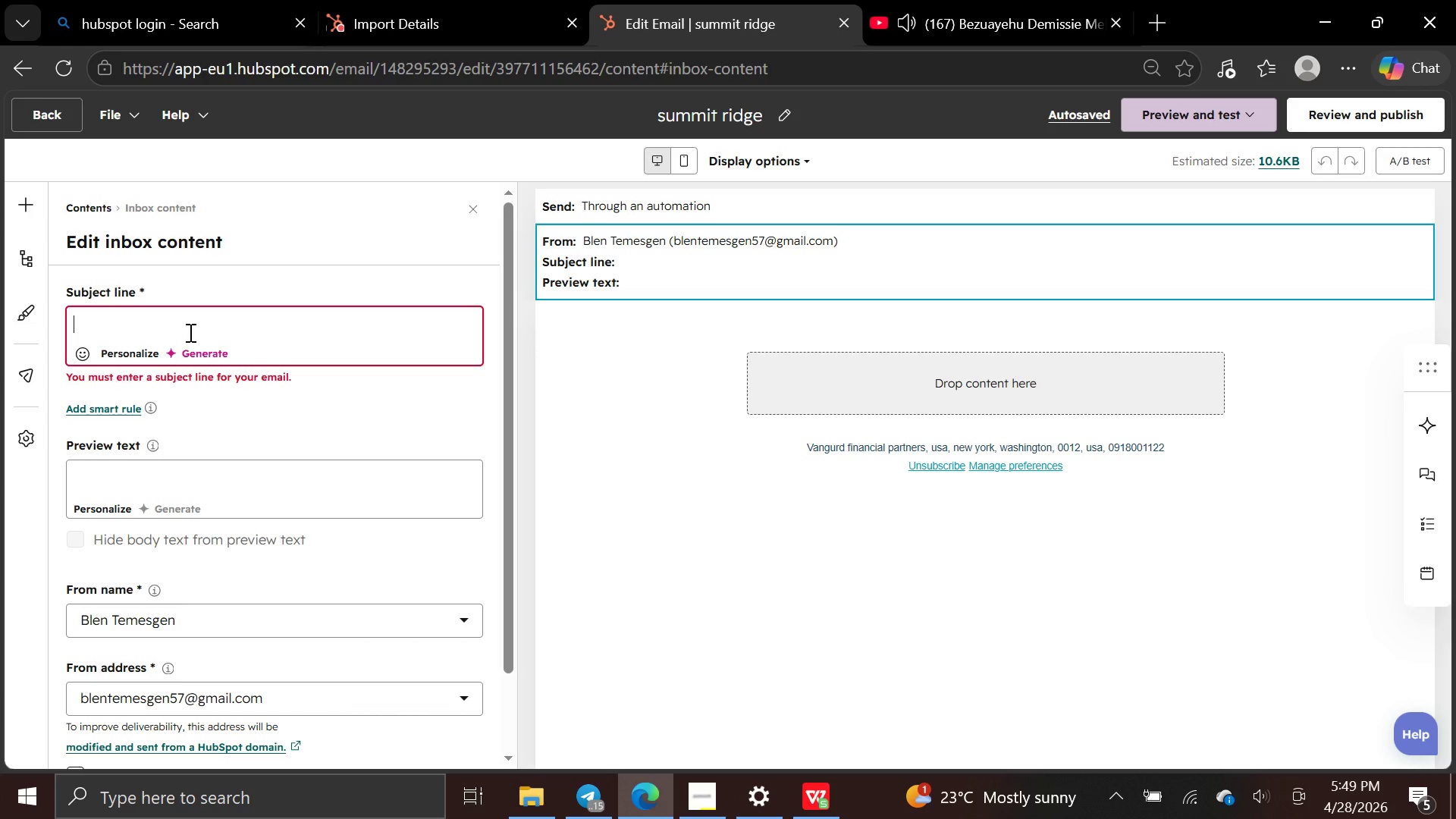 
wait(12.75)
 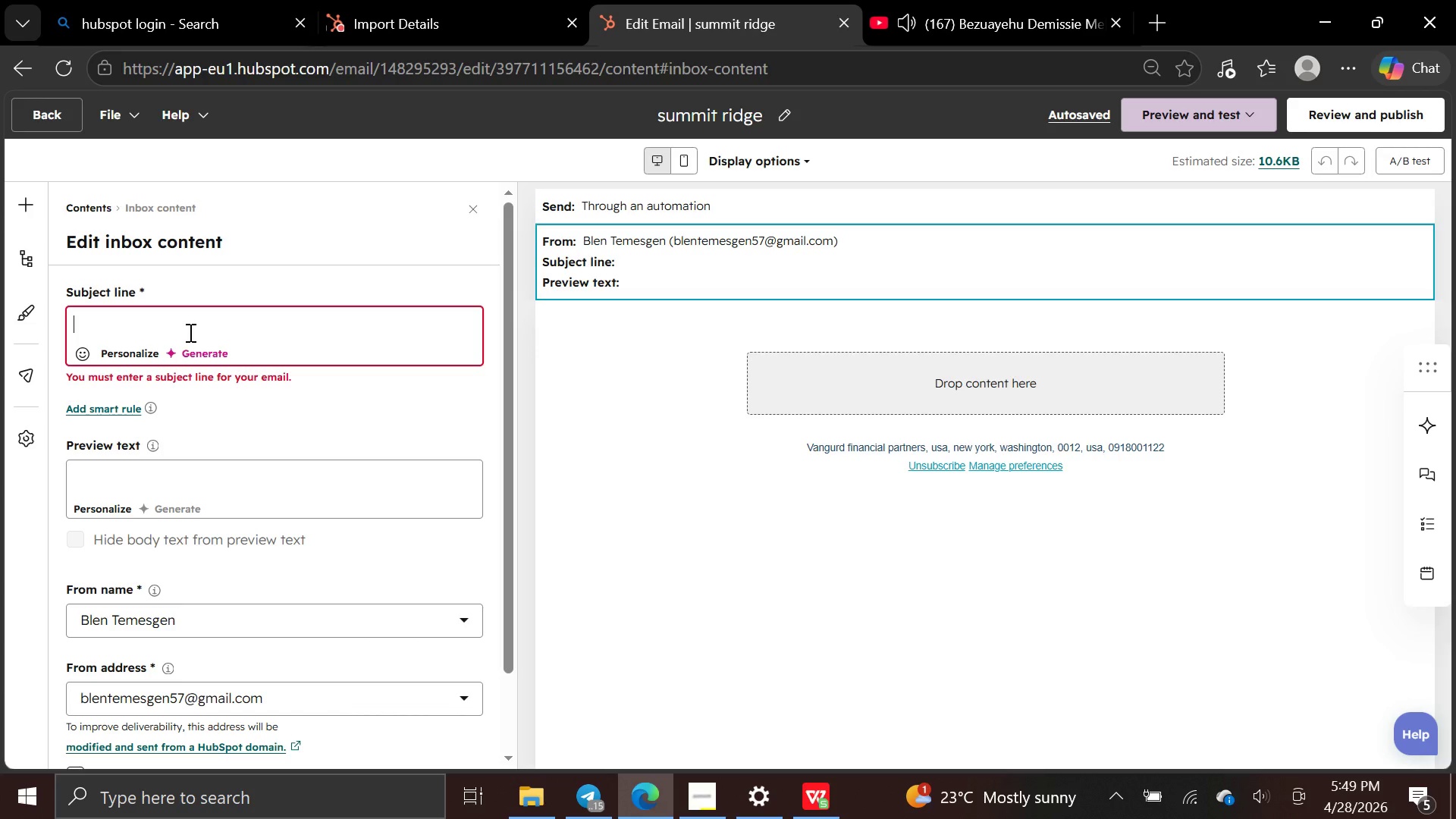 
left_click([120, 356])
 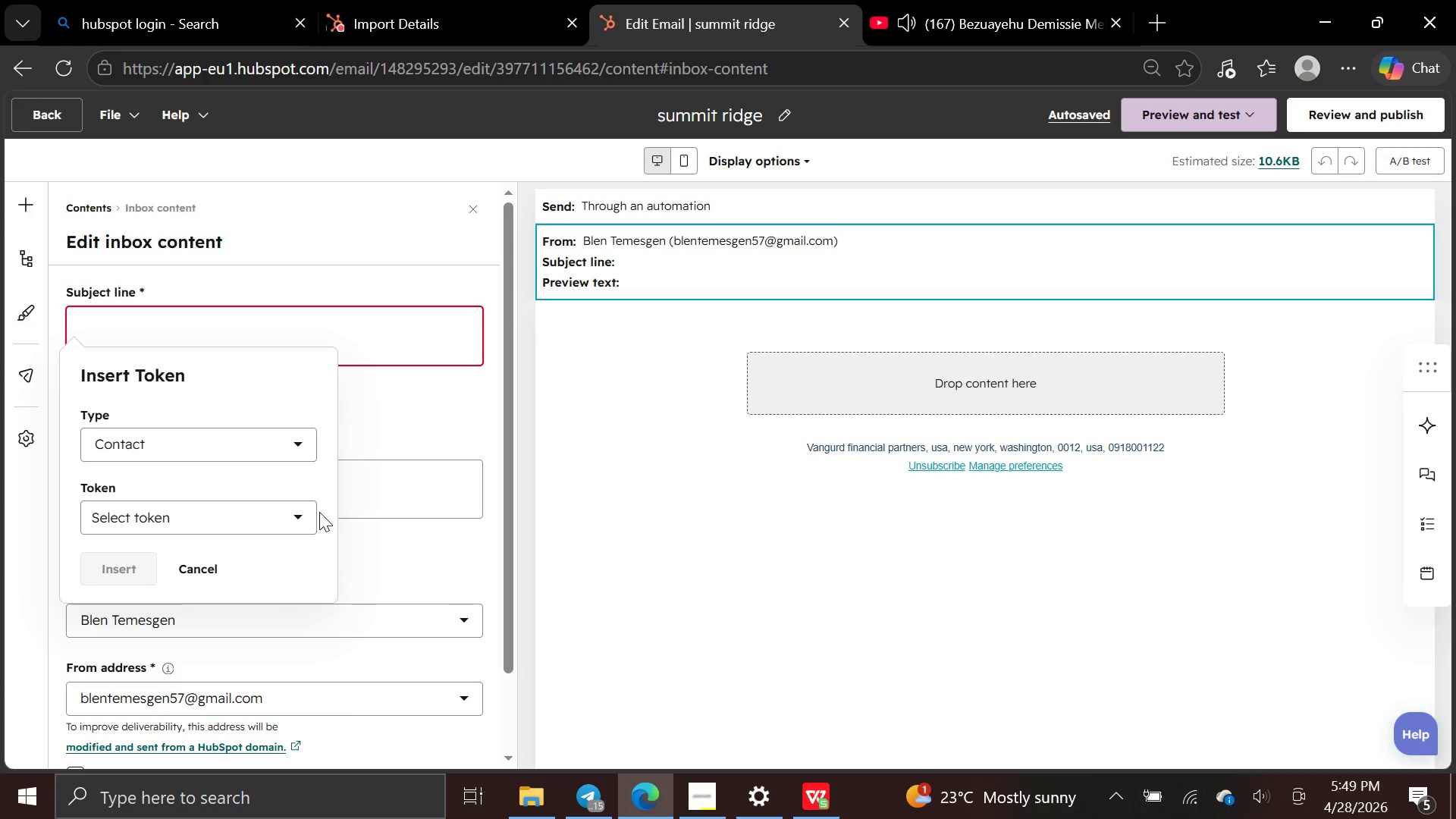 
left_click([294, 522])
 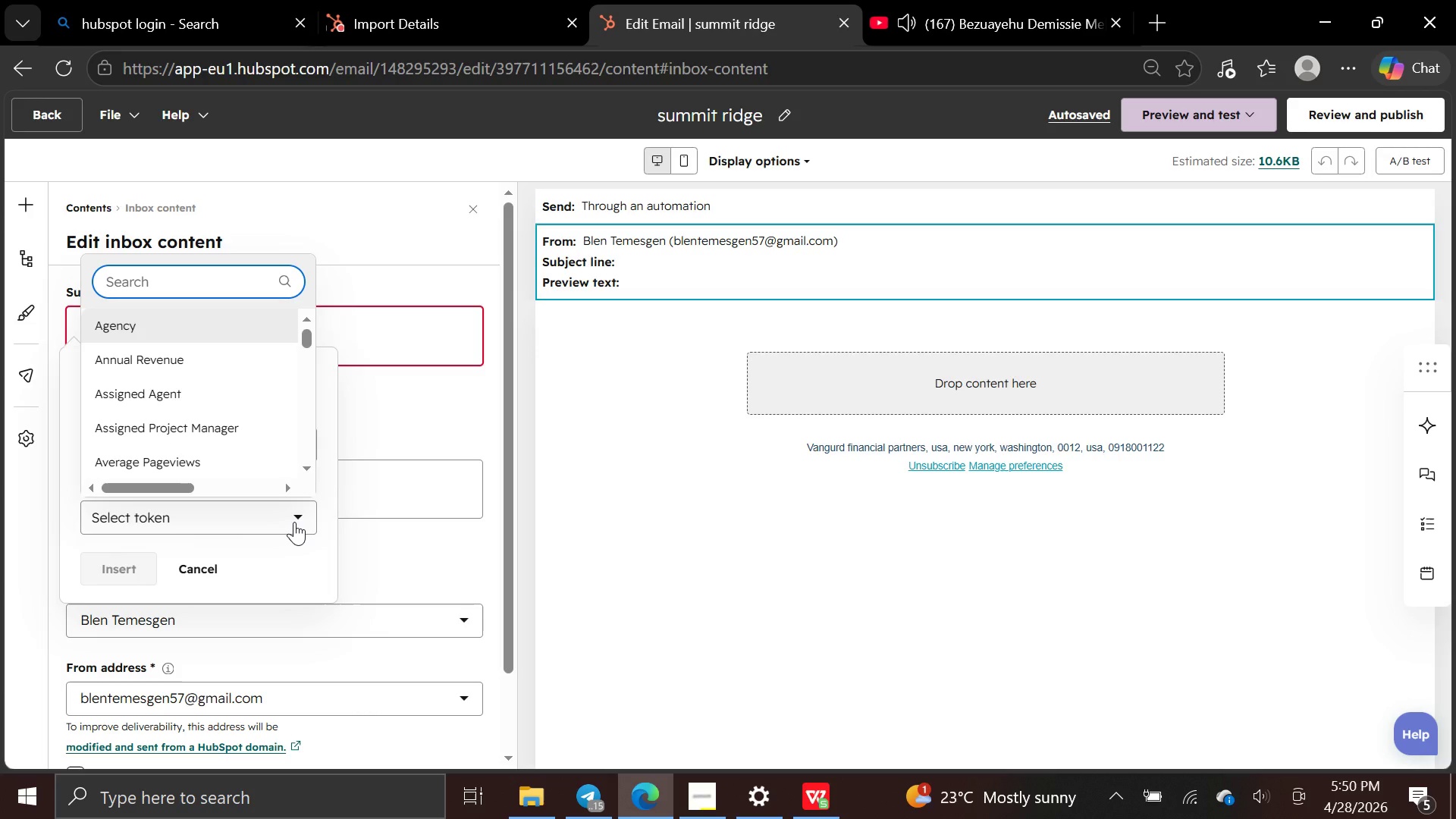 
type(proje)
 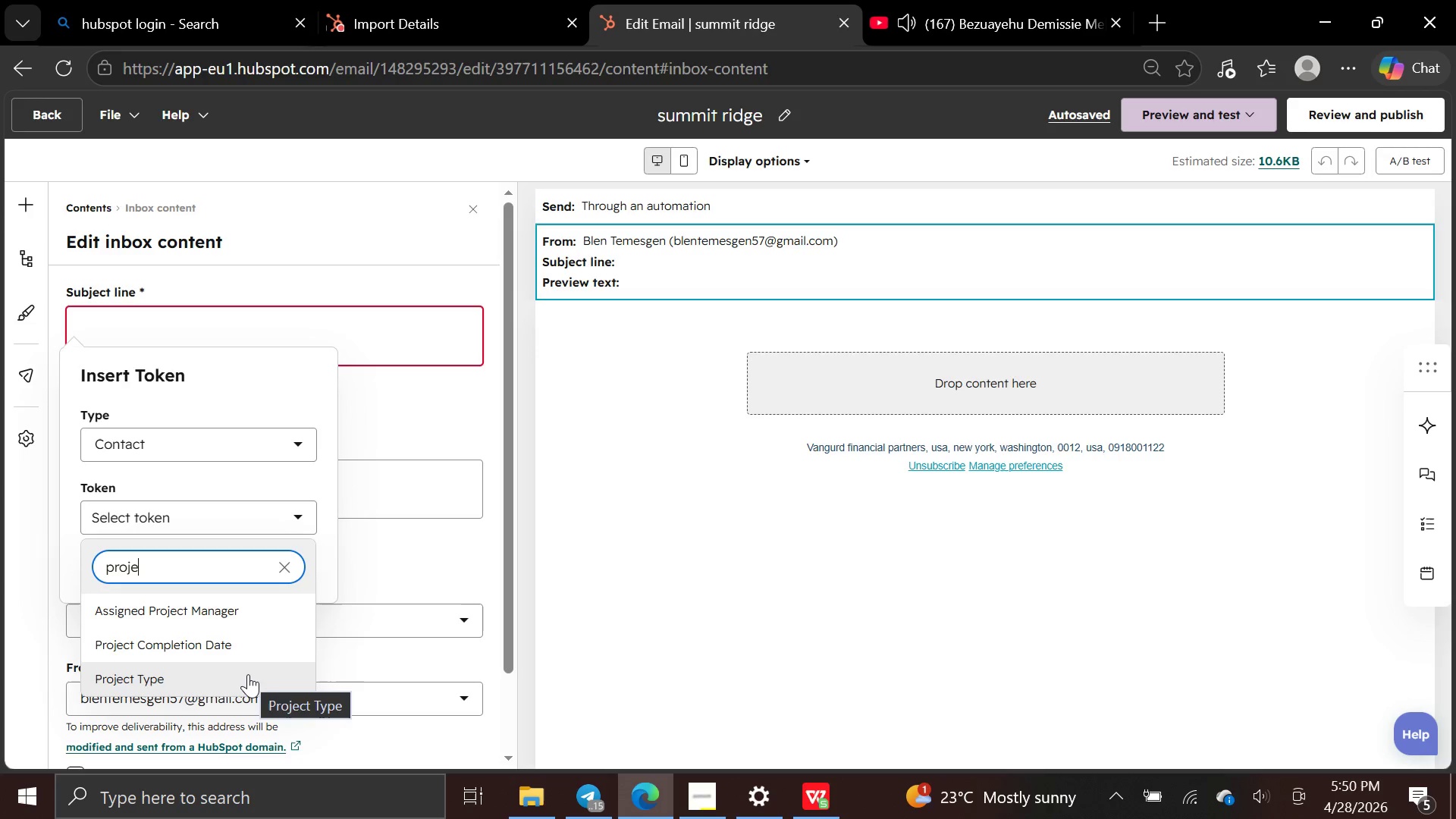 
left_click([248, 674])
 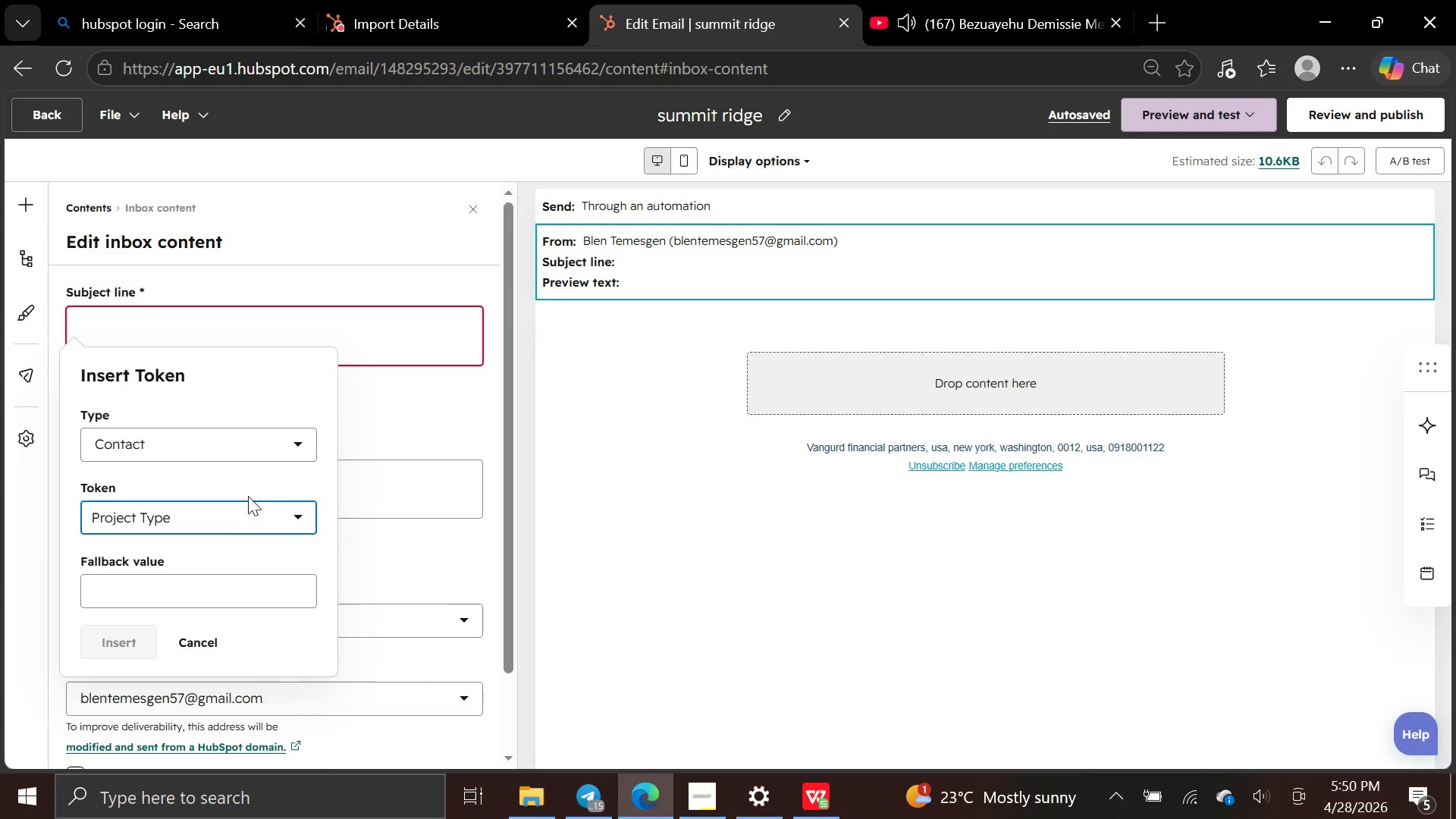 
left_click([200, 591])
 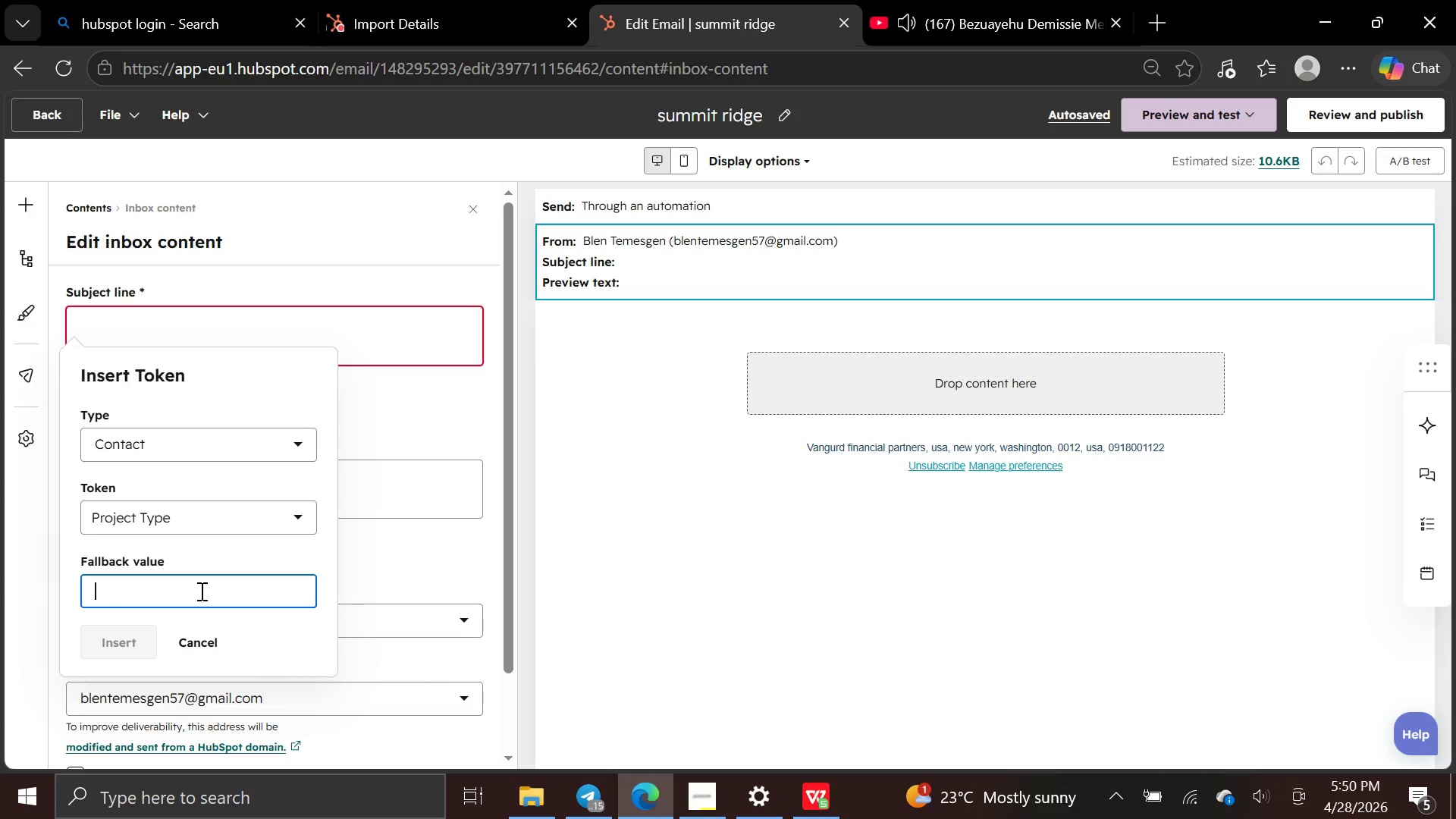 
type(Project Type)
 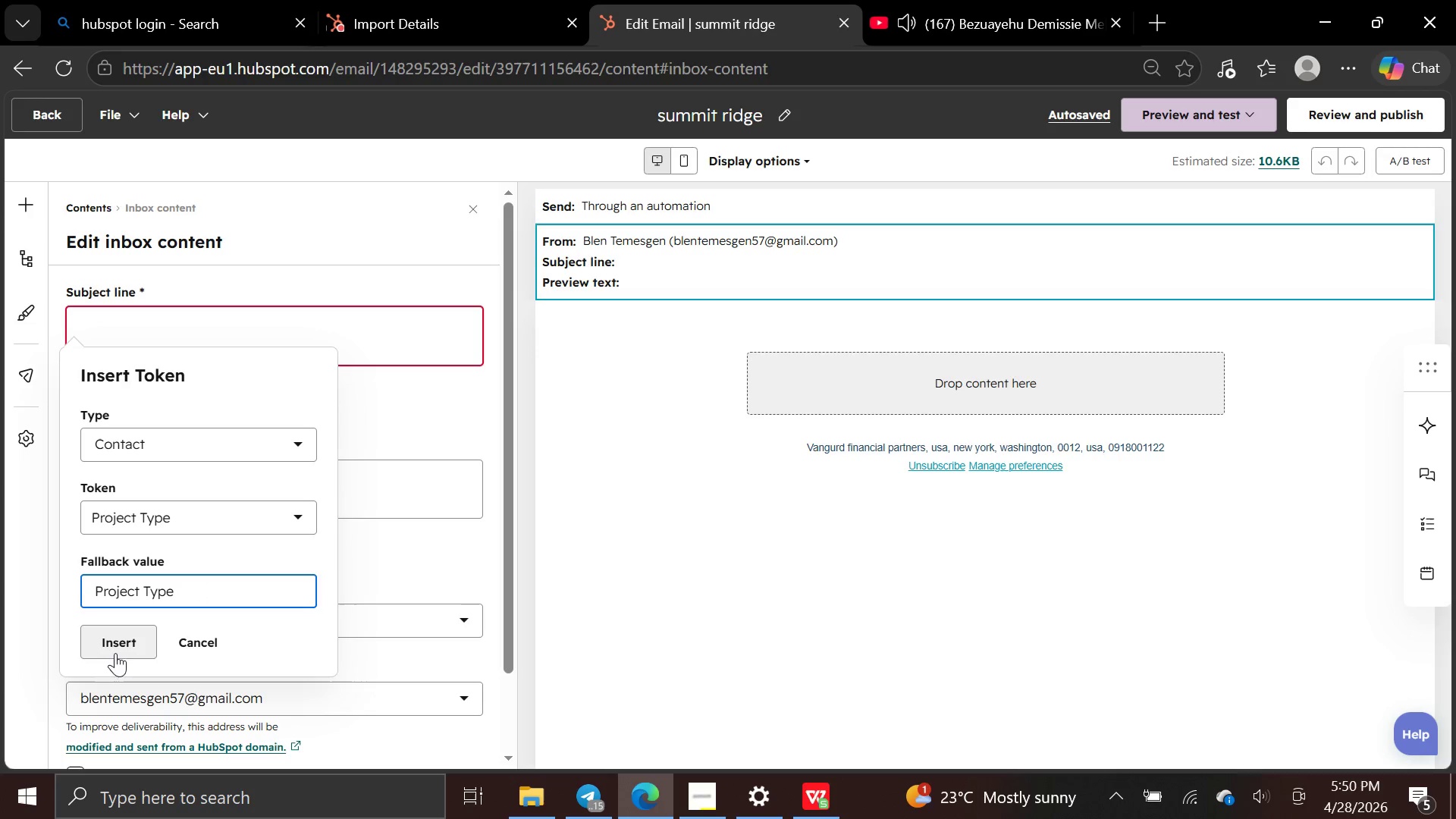 
left_click([115, 648])
 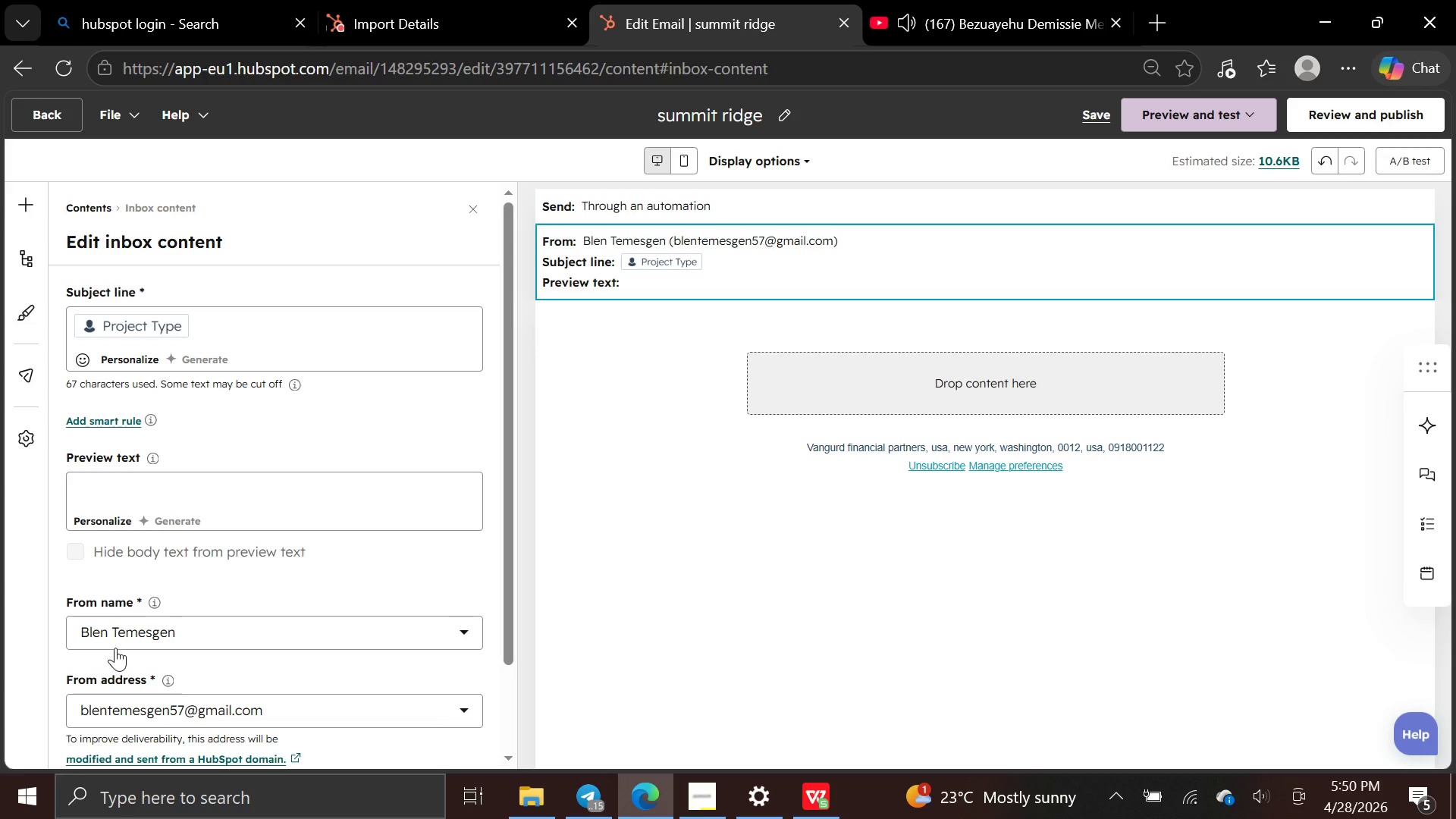 
type( warrenty check-in )
 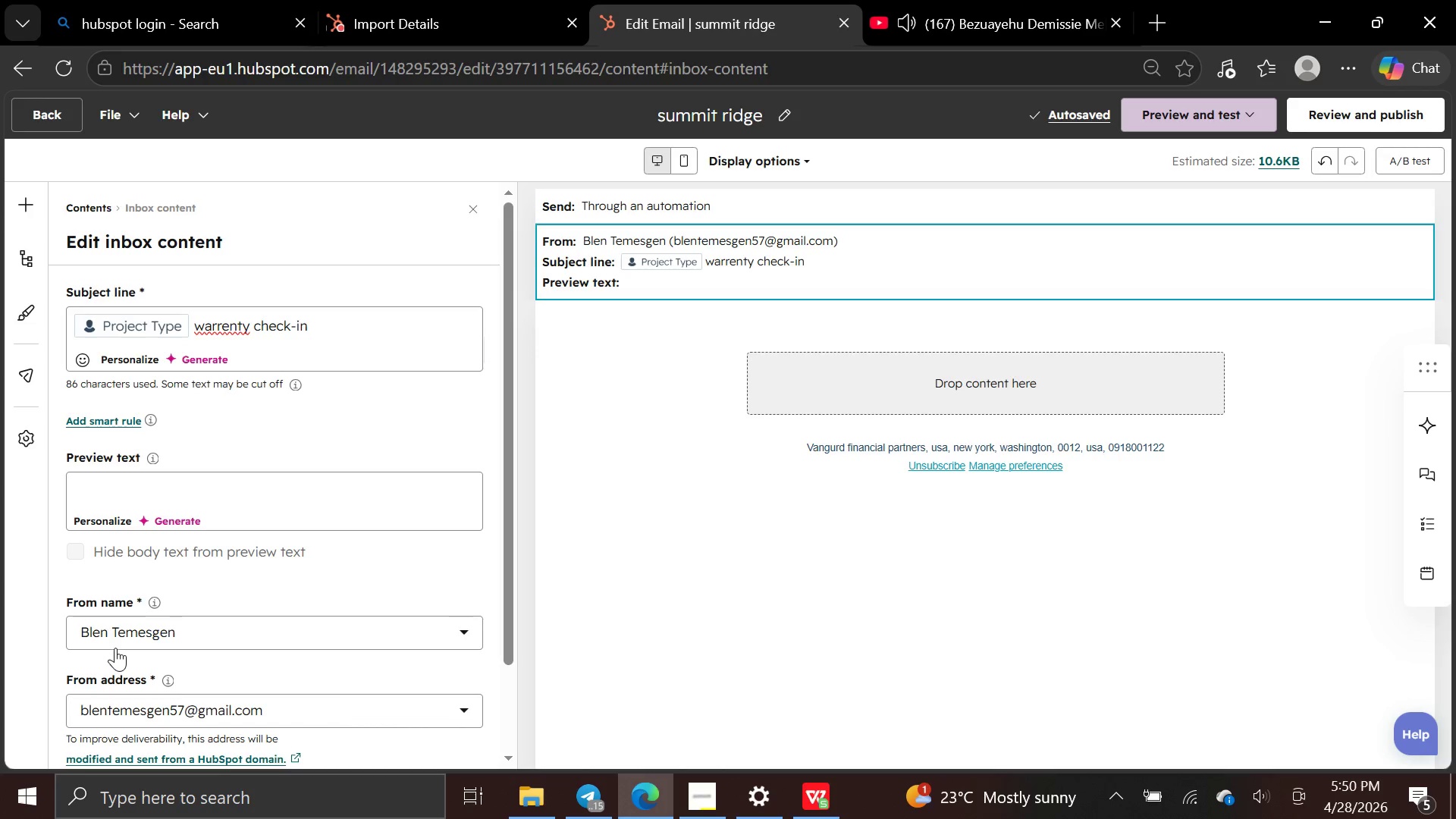 
key(Minus)
 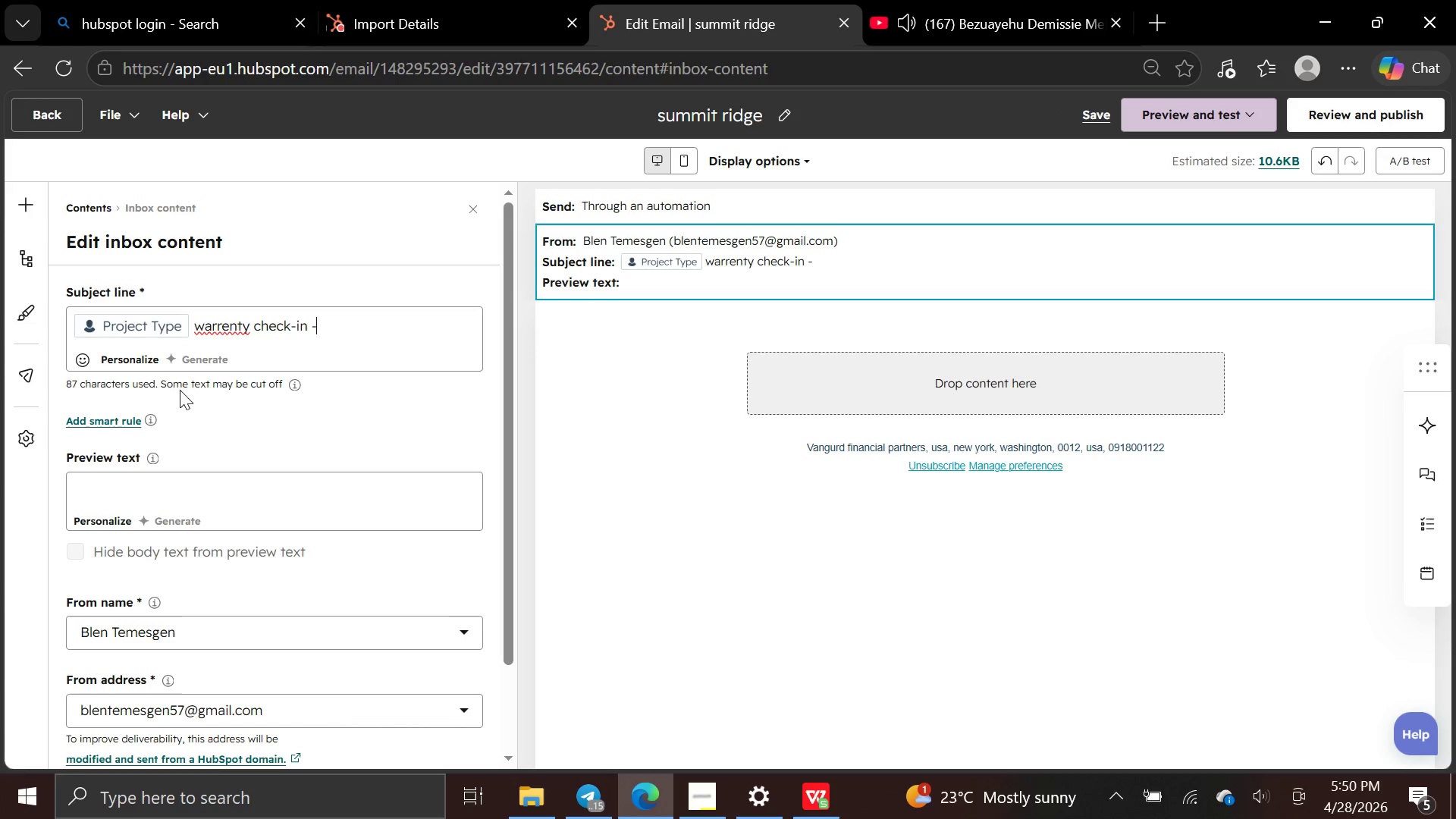 
left_click([204, 330])
 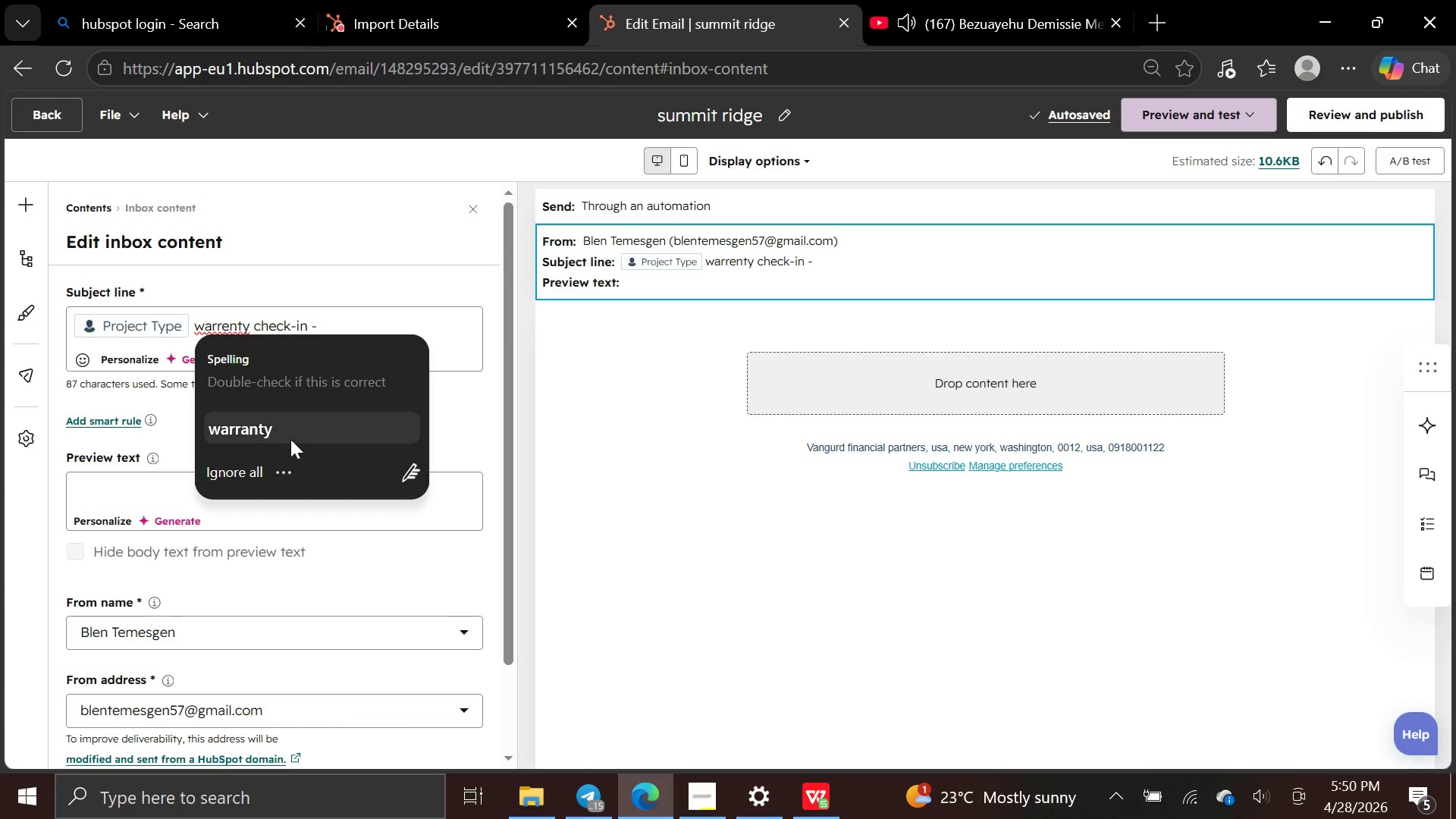 
left_click([288, 435])
 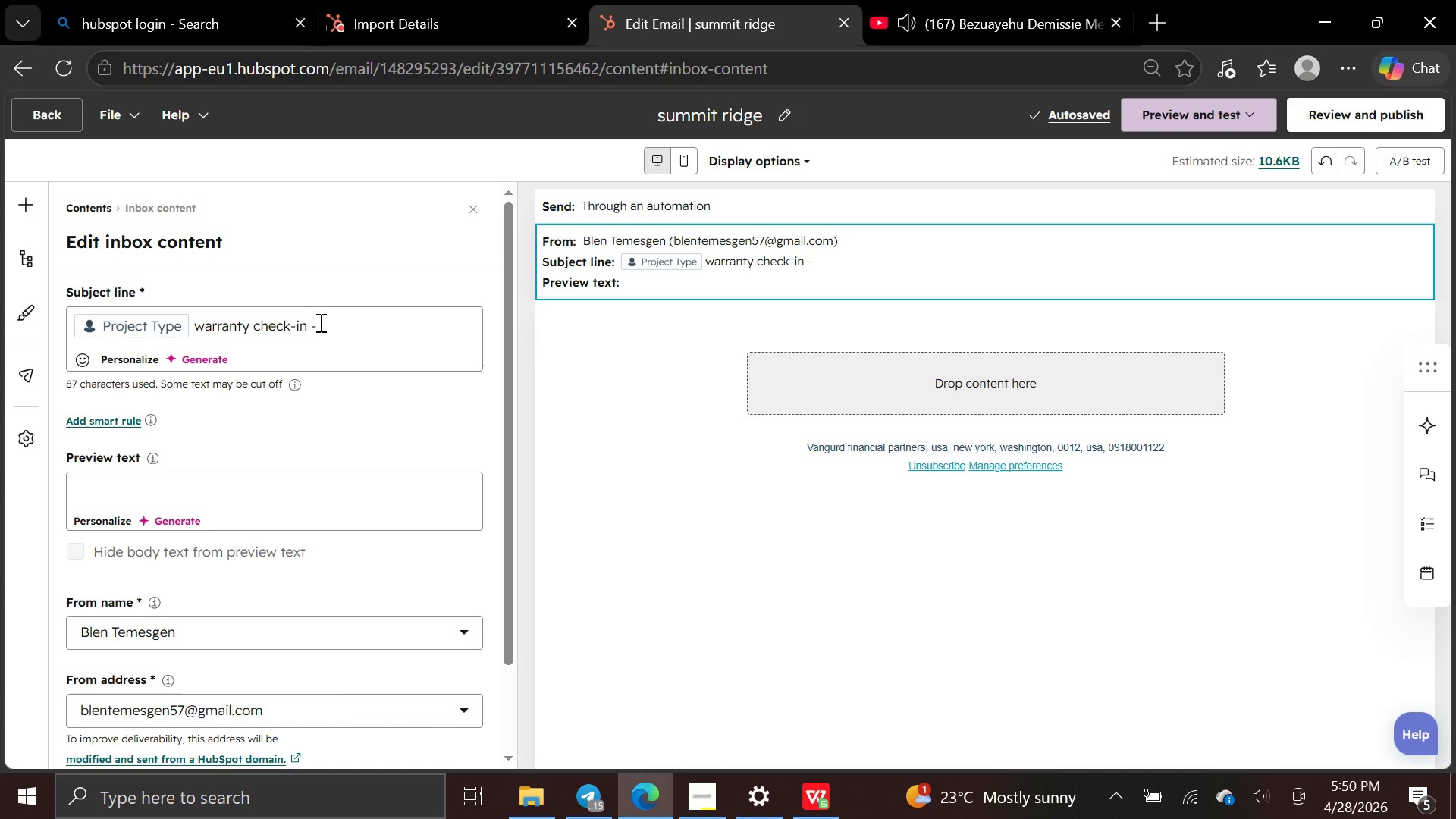 
wait(5.78)
 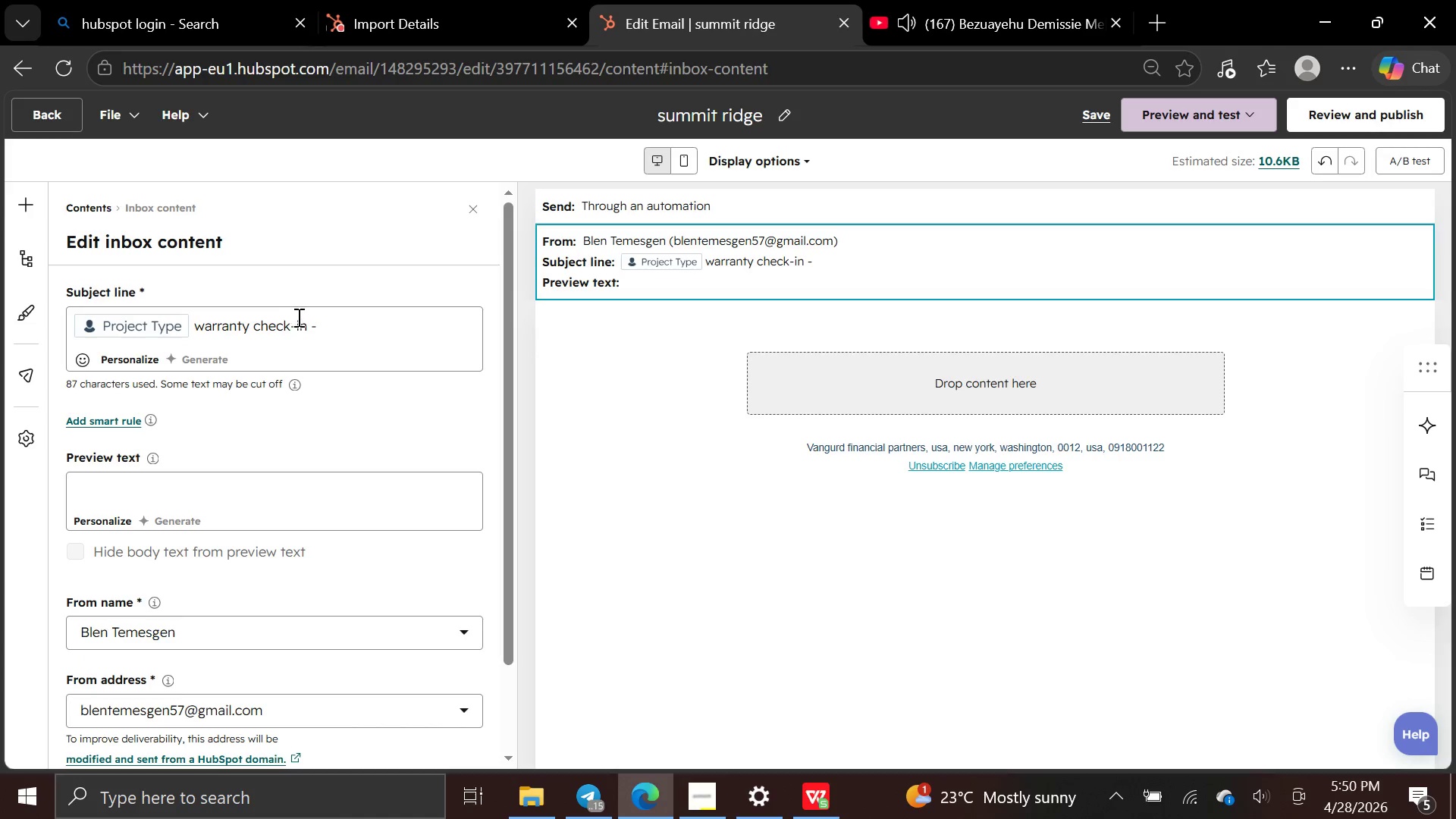 
left_click([322, 322])
 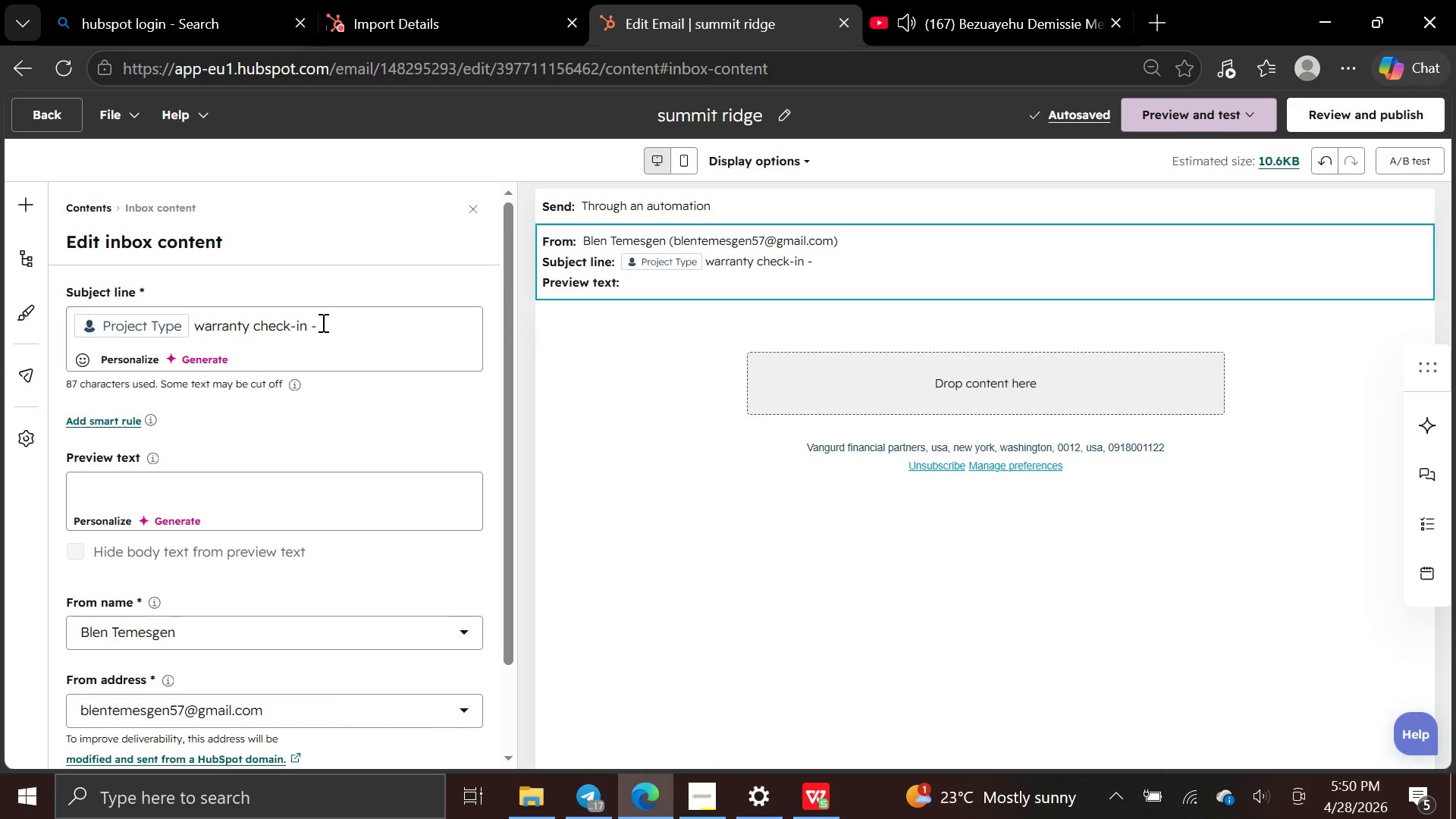 
key(Backspace)
key(Backspace)
type(. Sche)
 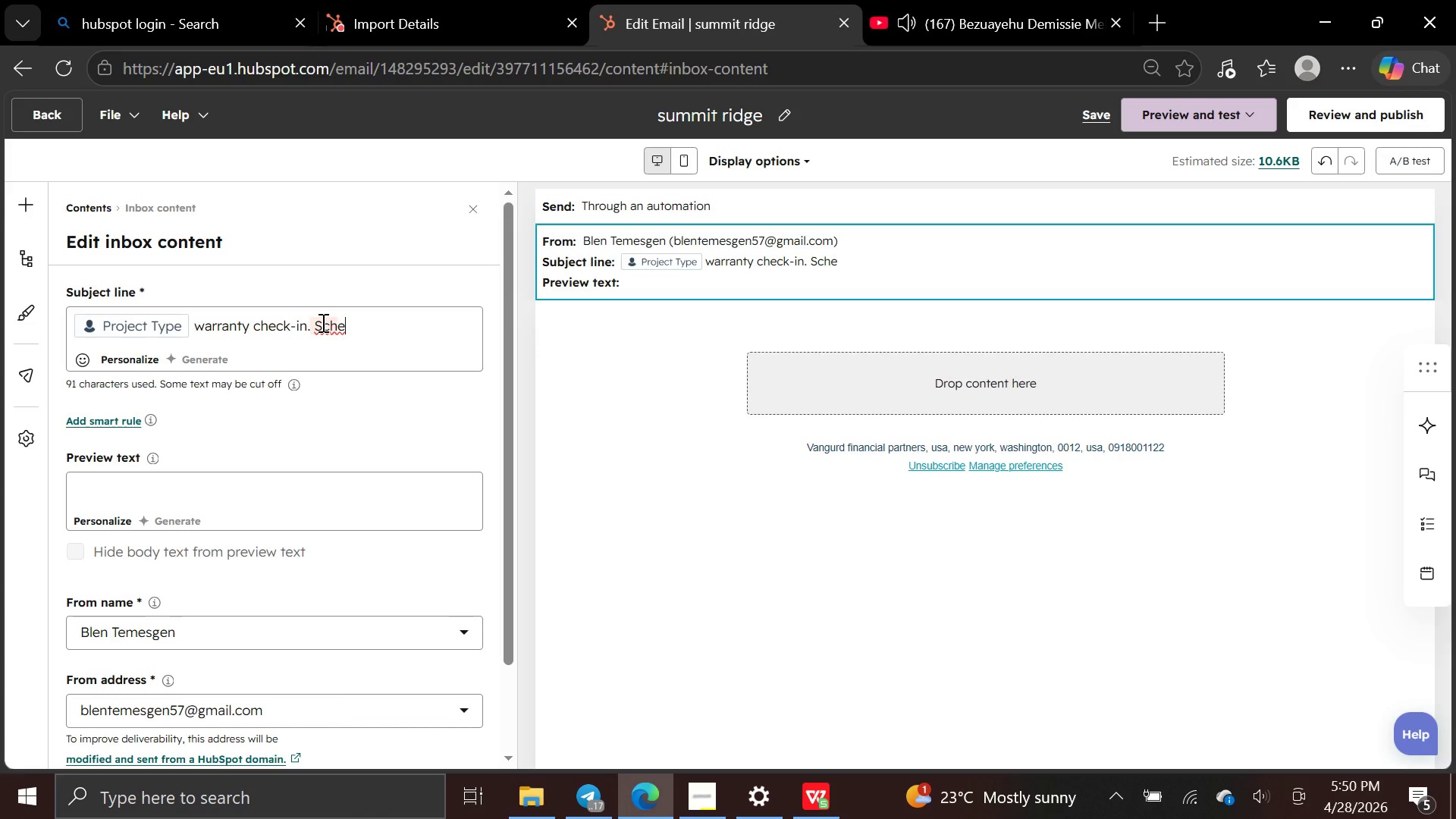 
type(dule your final inspection)
 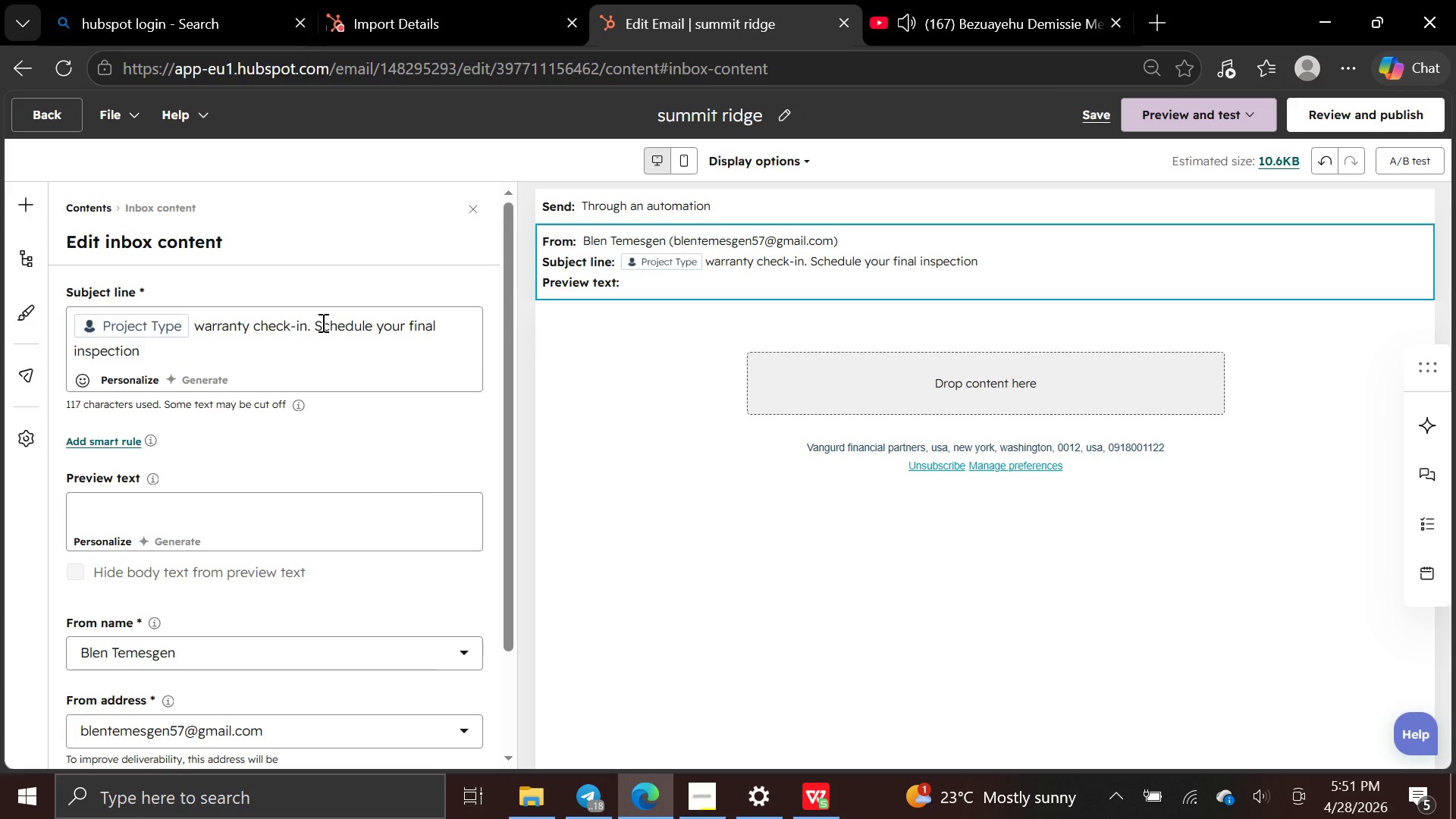 
key(Shift+1)
 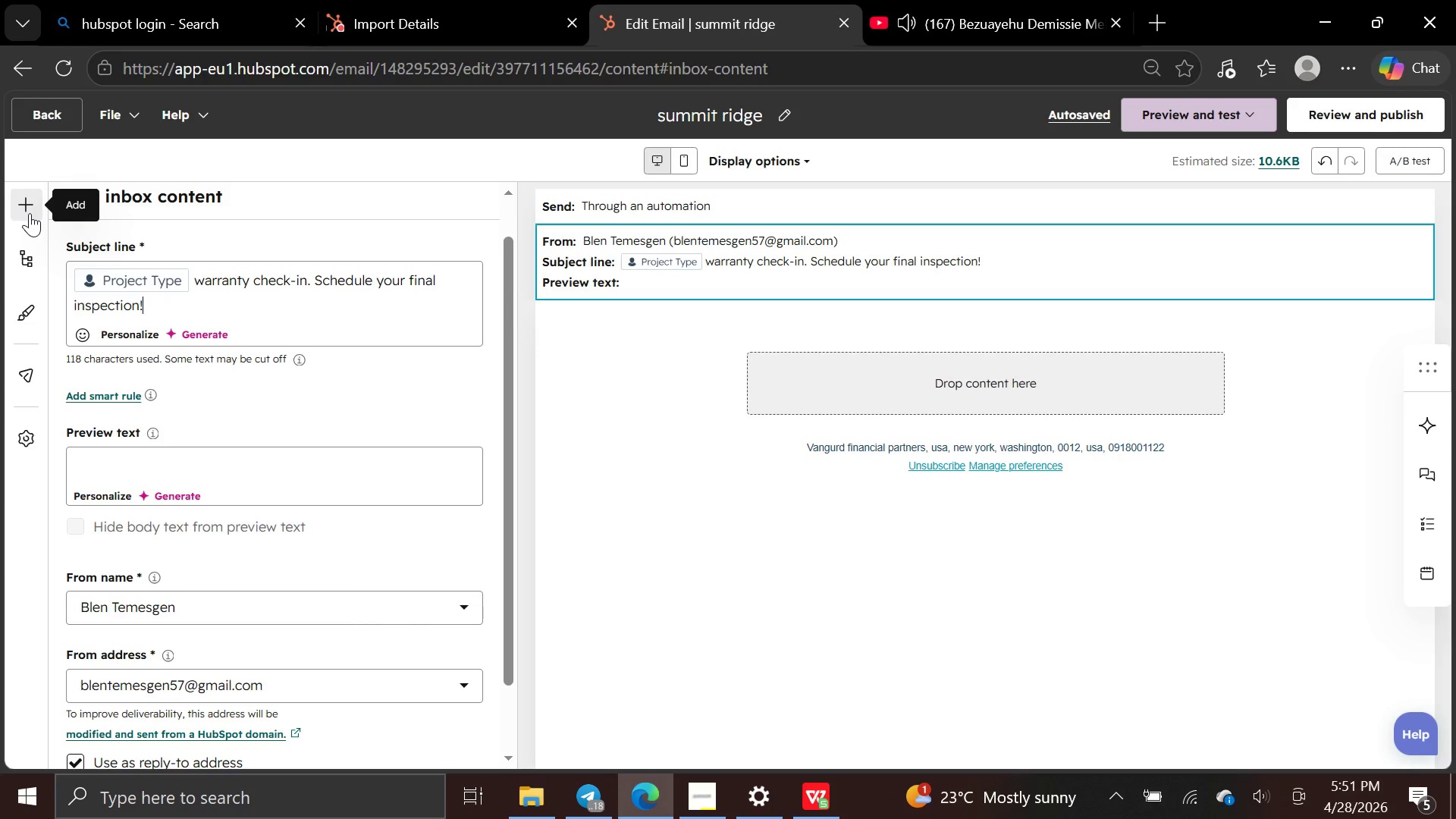 
wait(19.22)
 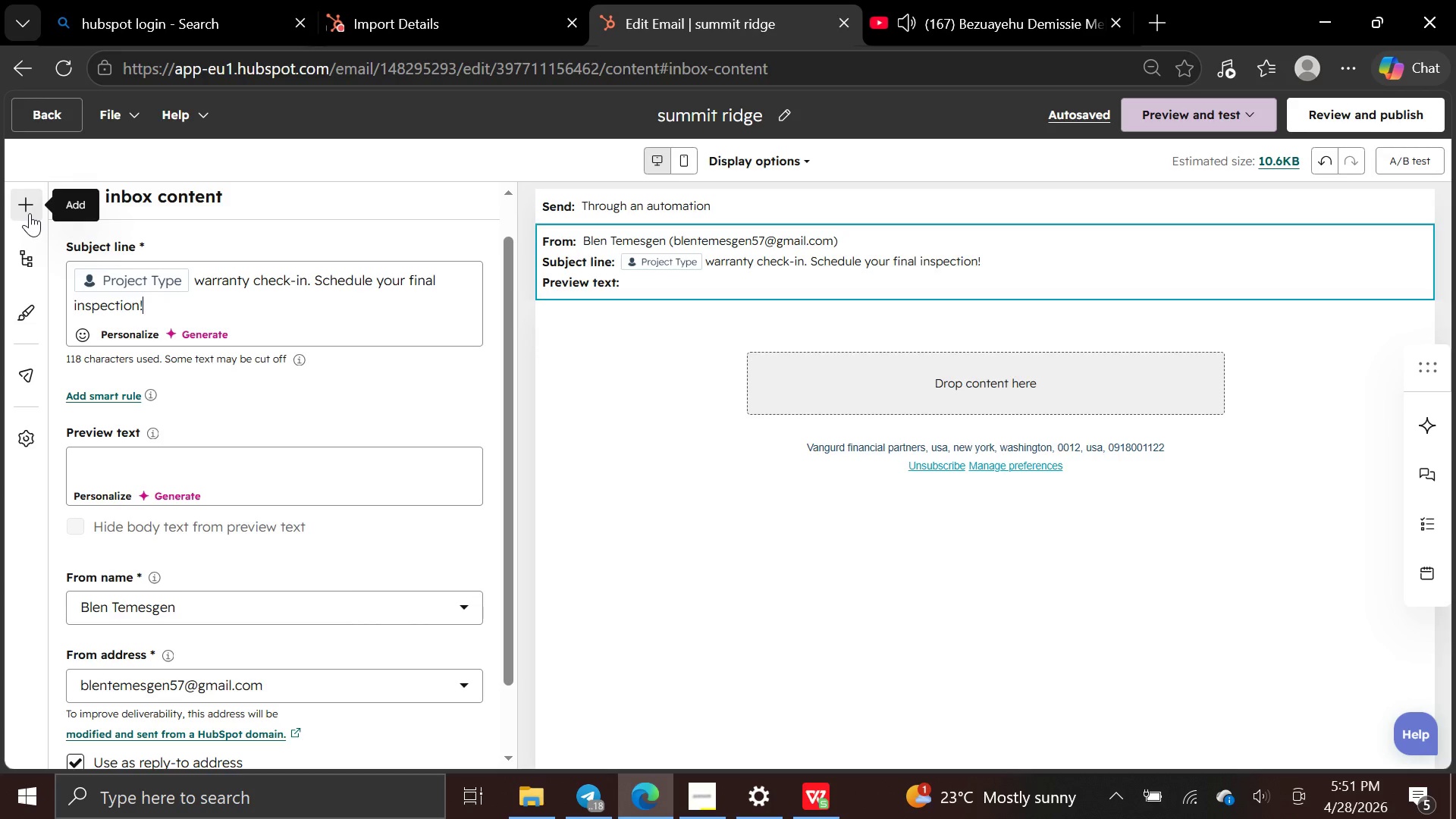 
left_click([1156, 20])
 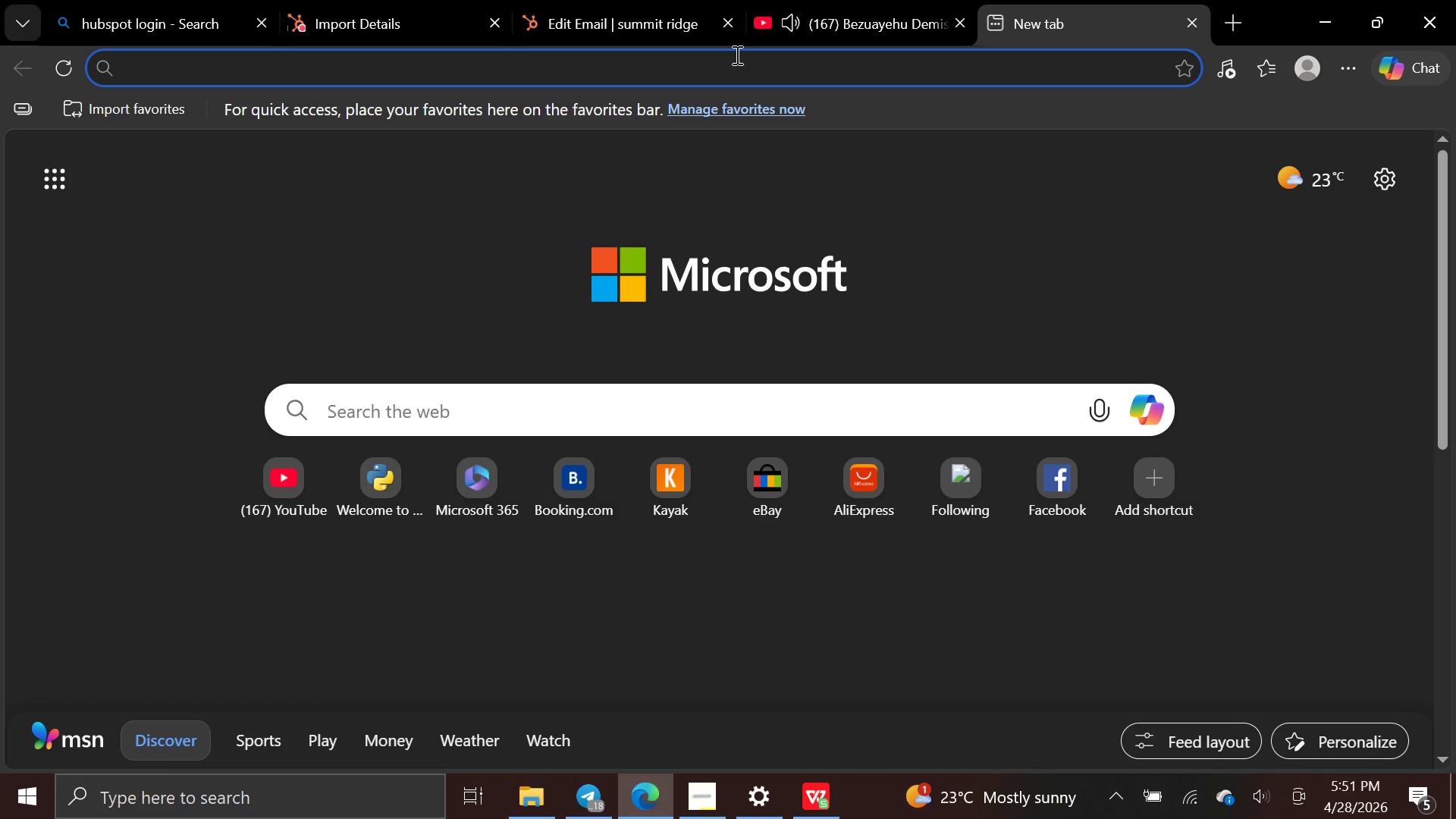 
left_click([736, 66])
 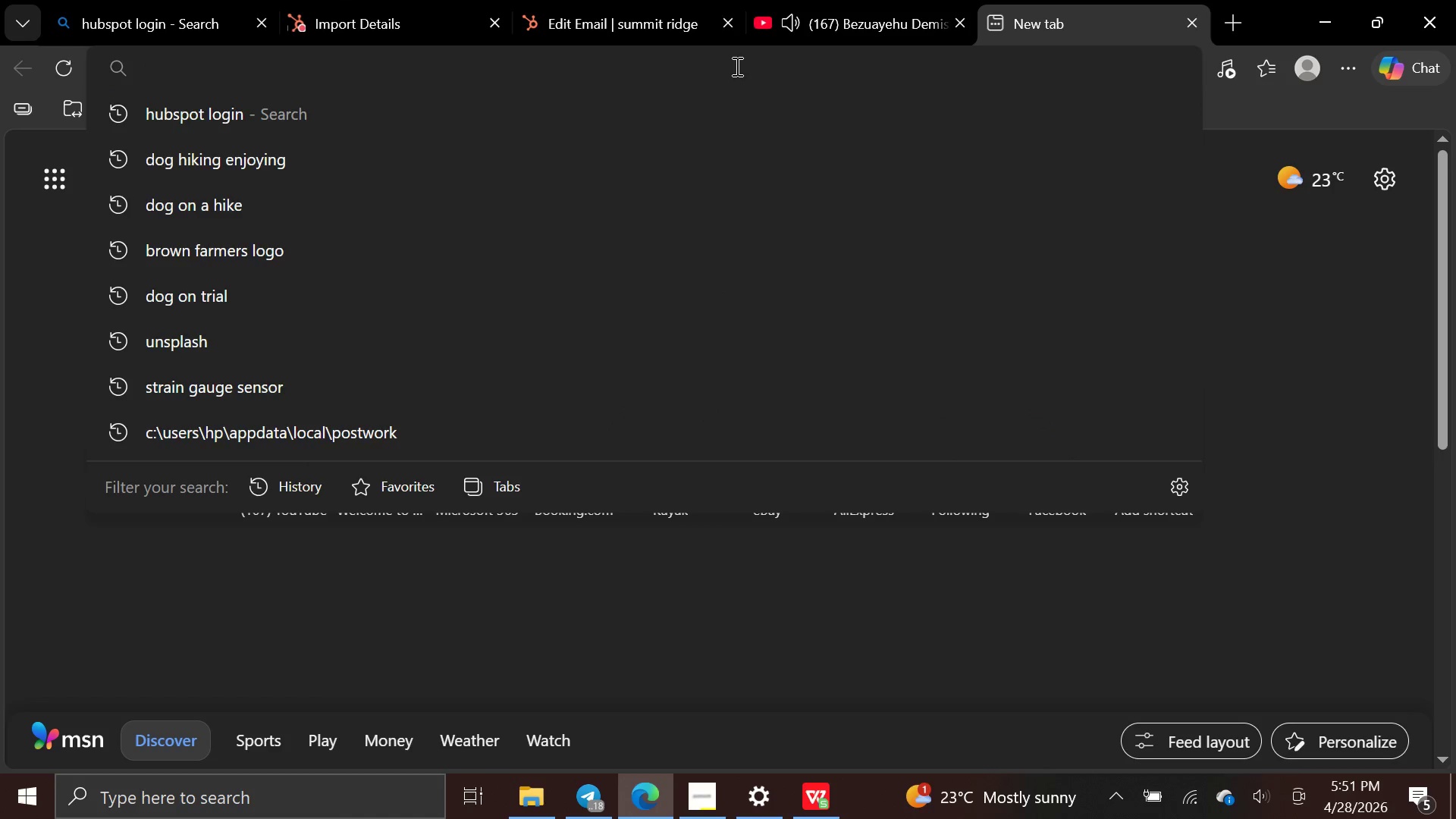 
type(minimalistic arctec)
 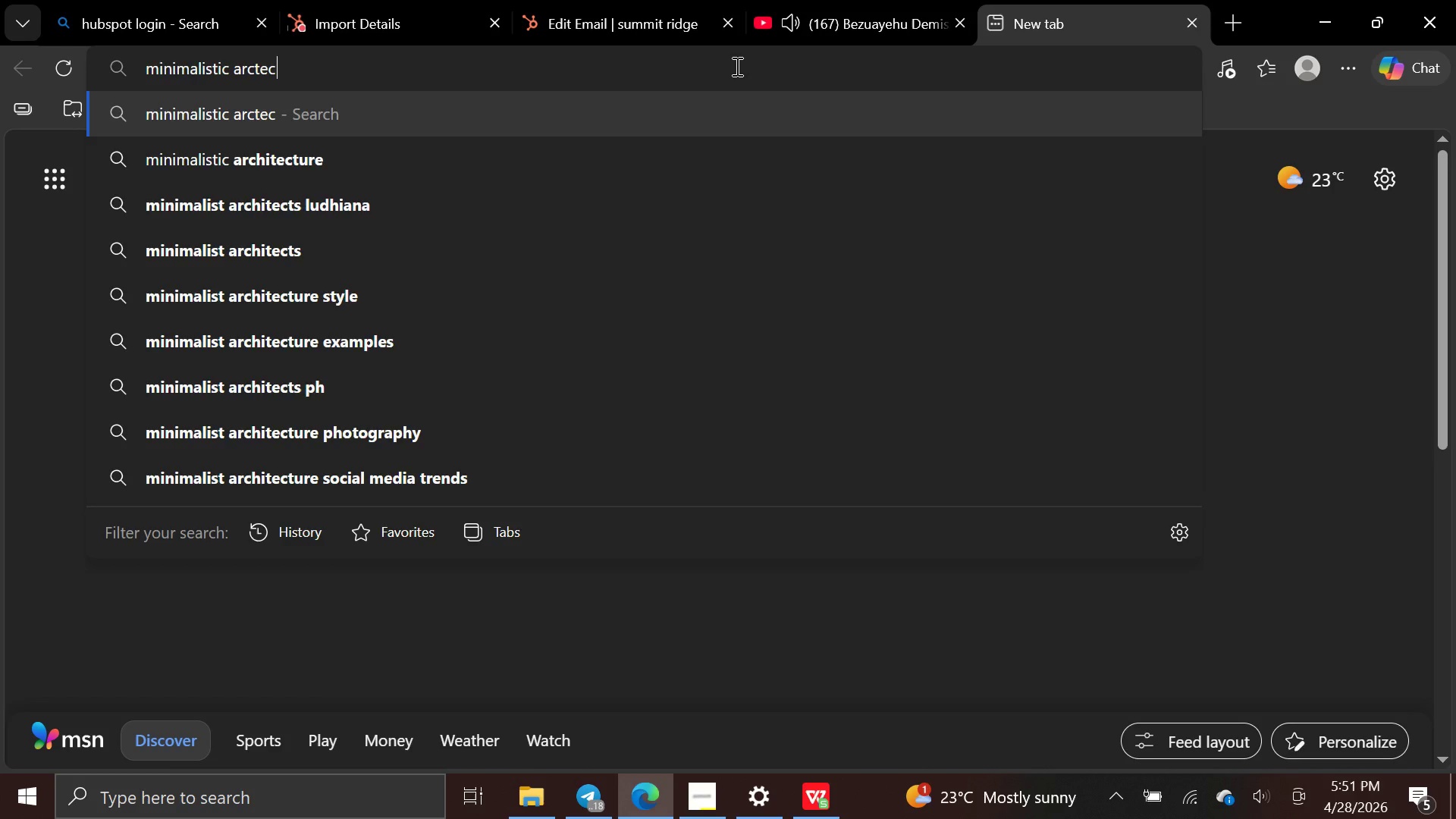 
wait(5.94)
 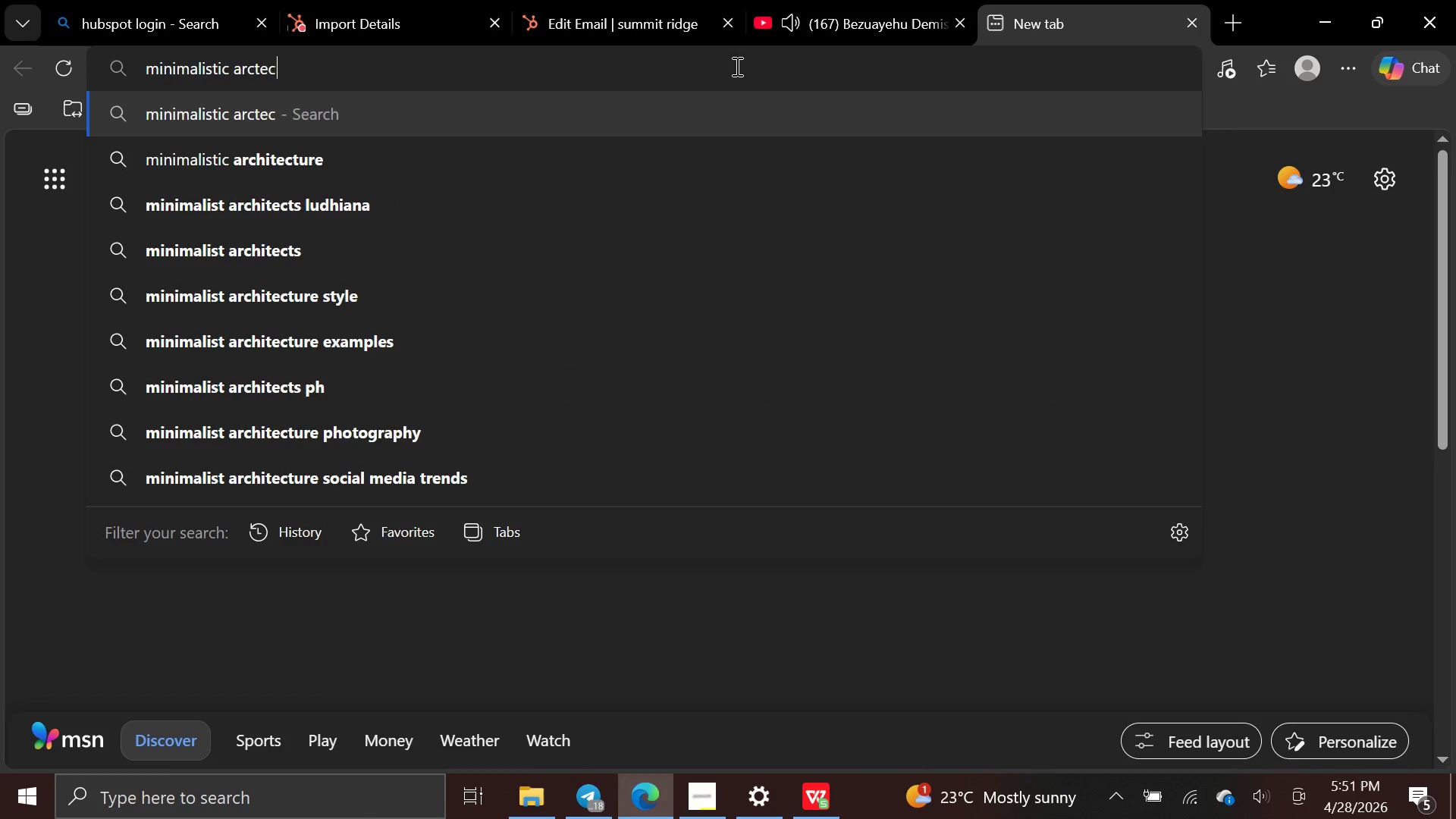 
key(Backspace)
key(Backspace)
key(Backspace)
type(hi)
 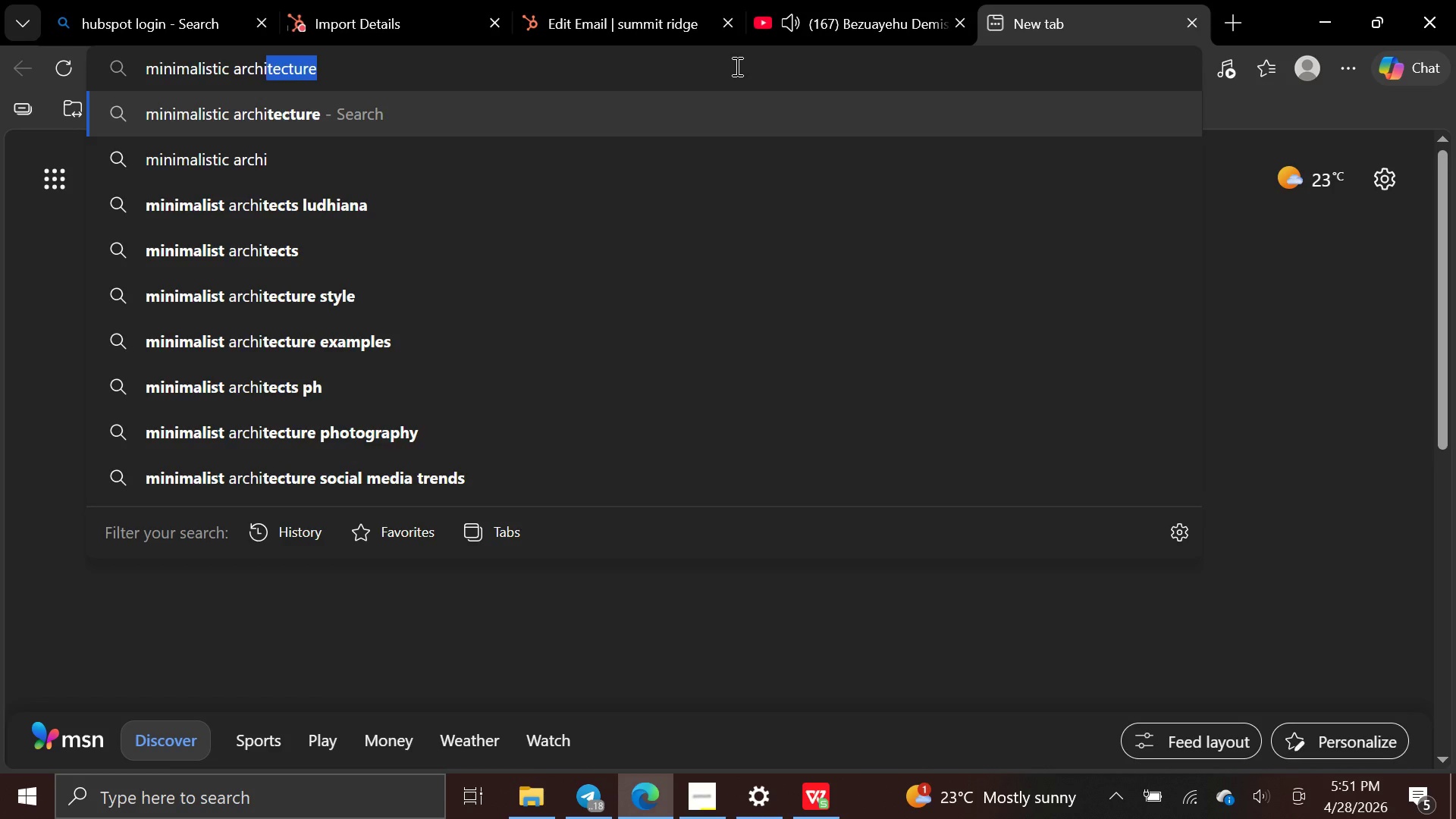 
type(tecture logo)
 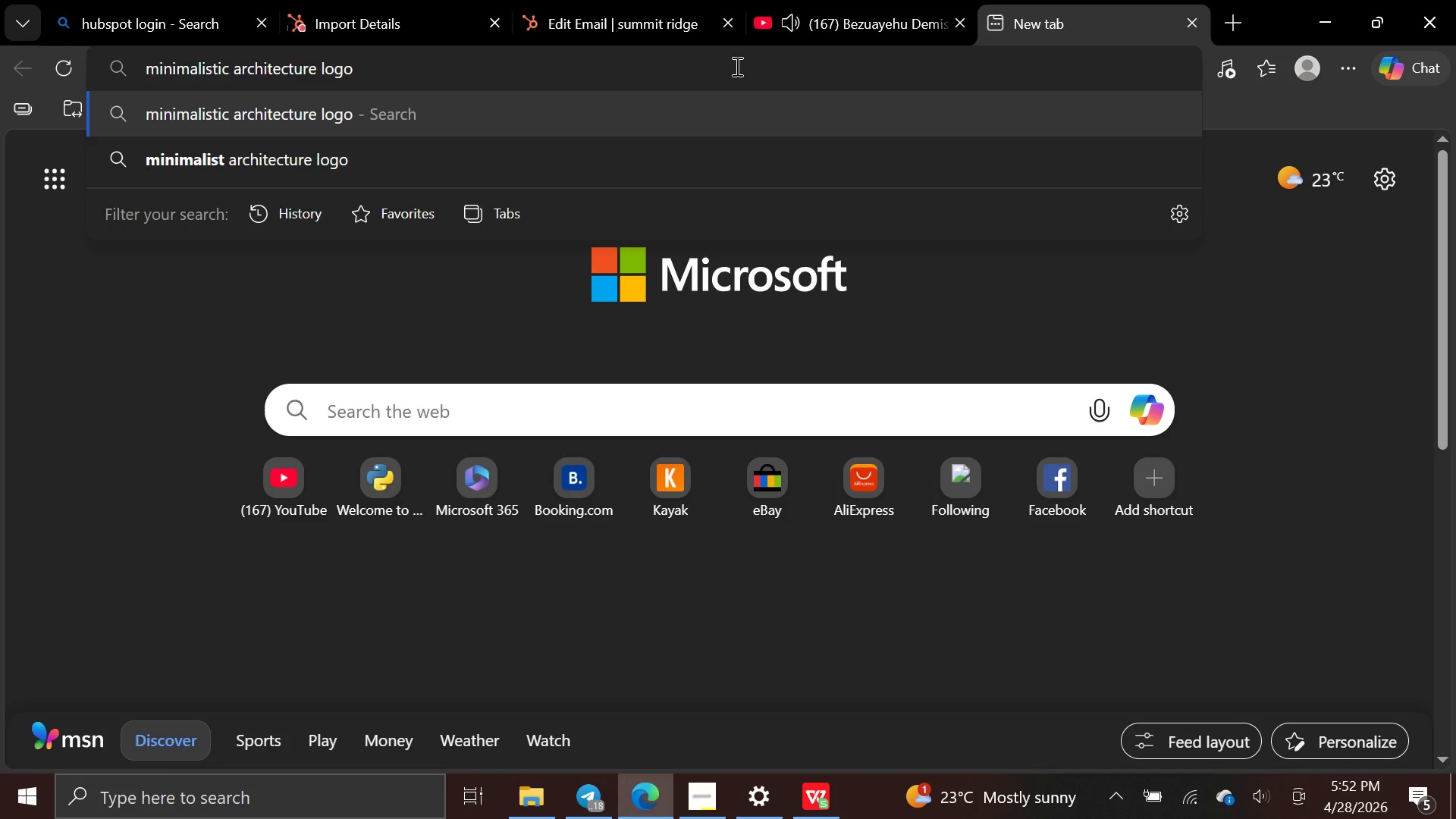 
key(Enter)
 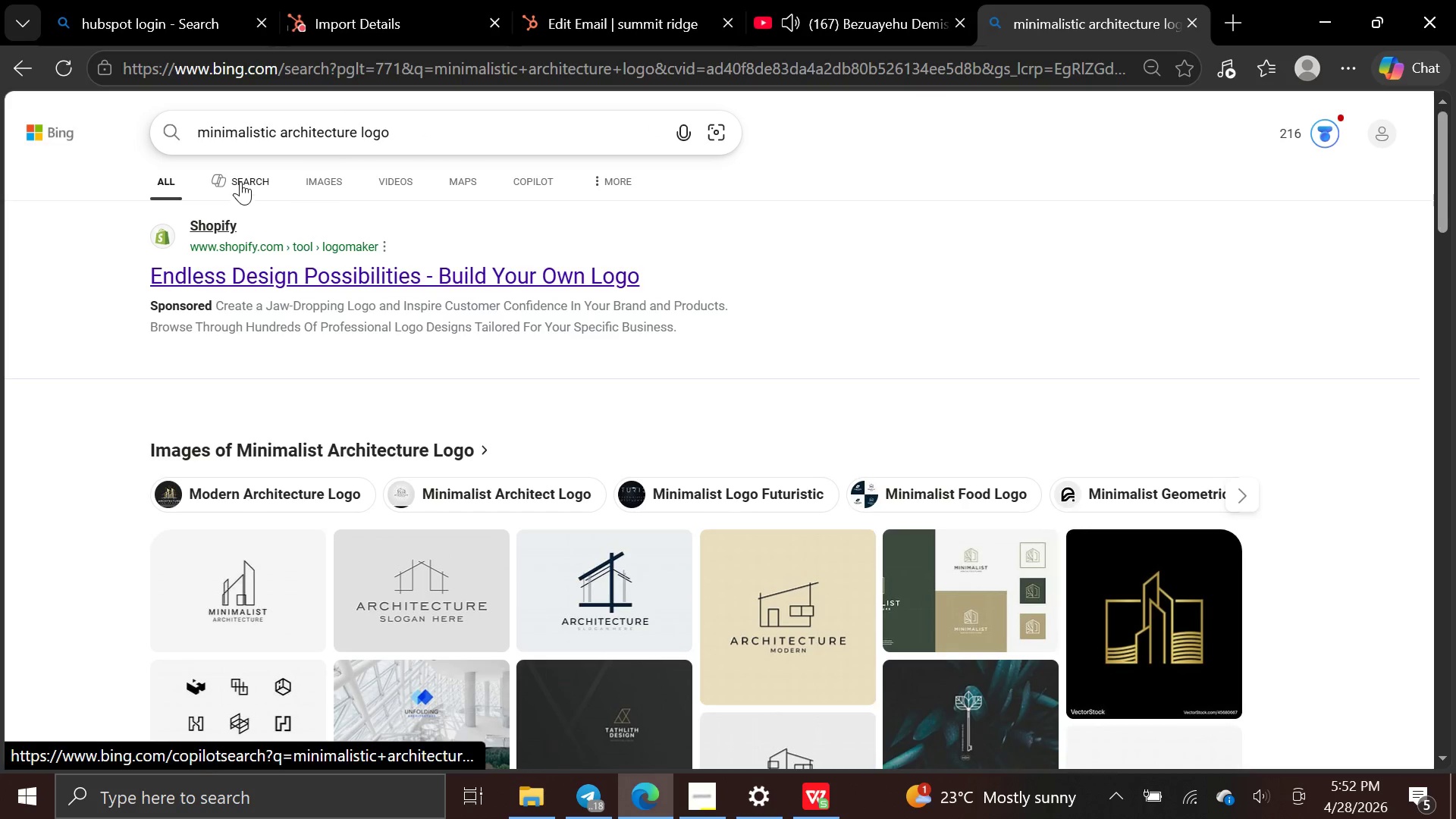 
left_click([319, 178])
 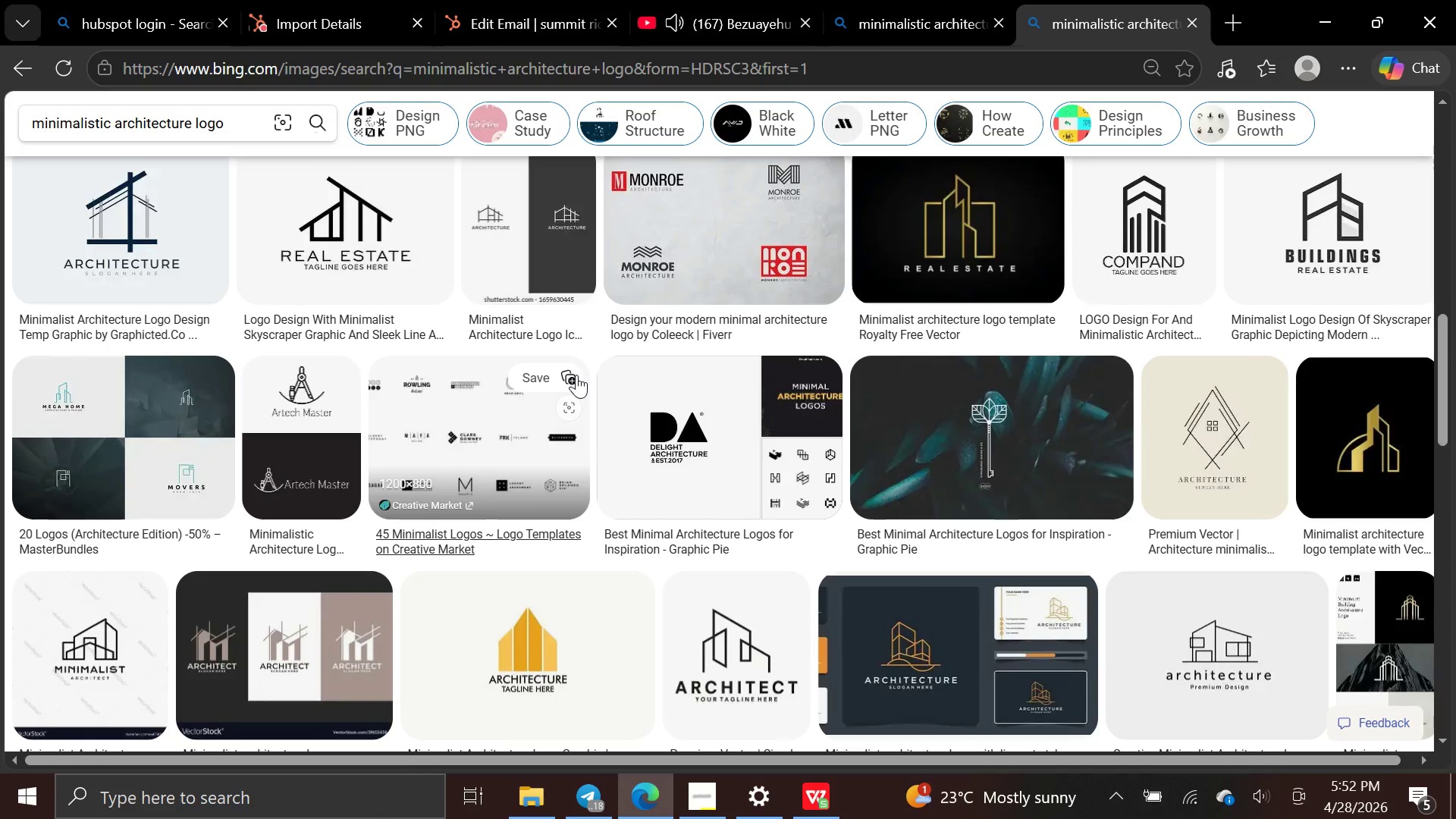 
wait(20.16)
 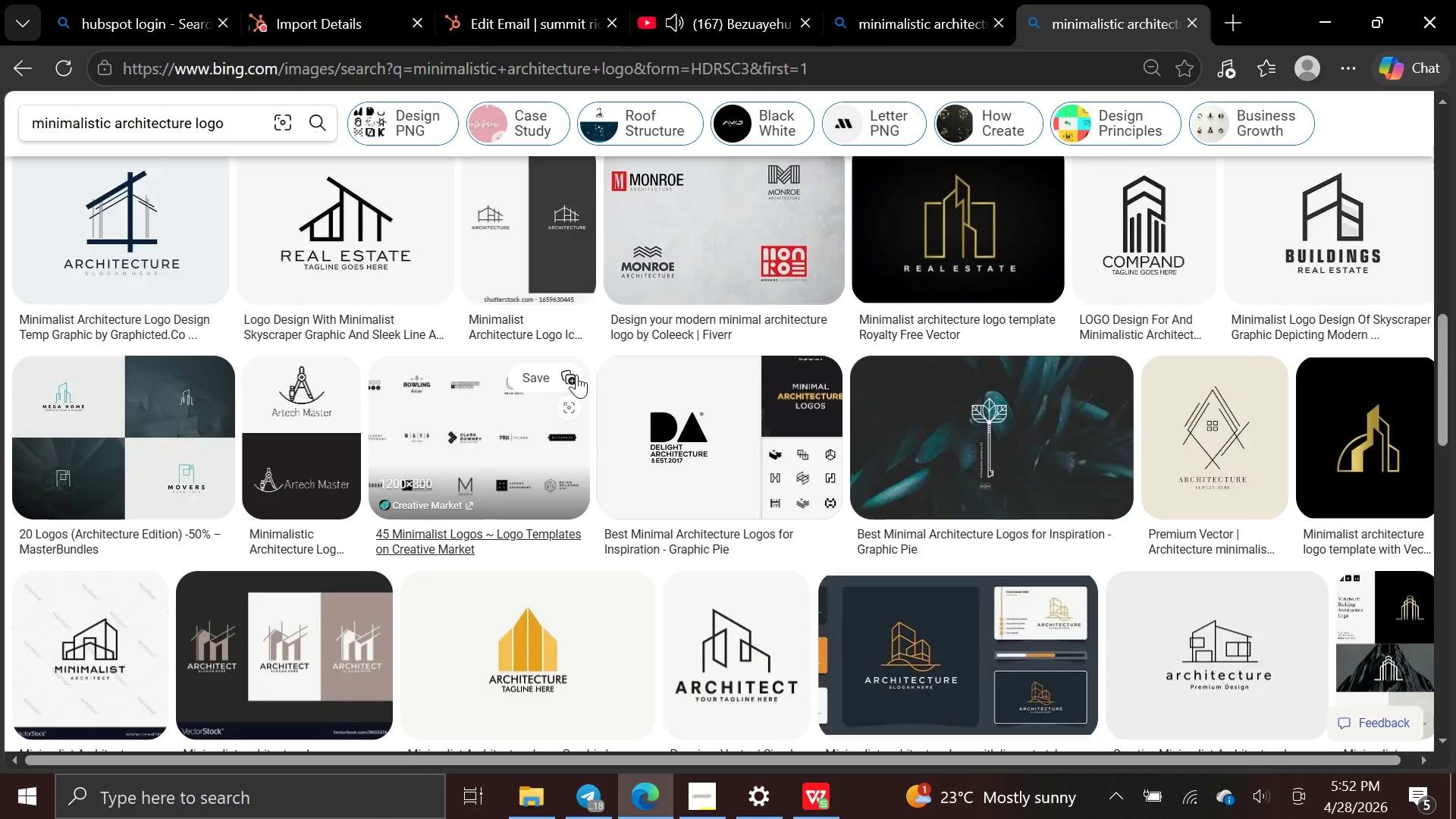 
double_click([297, 561])
 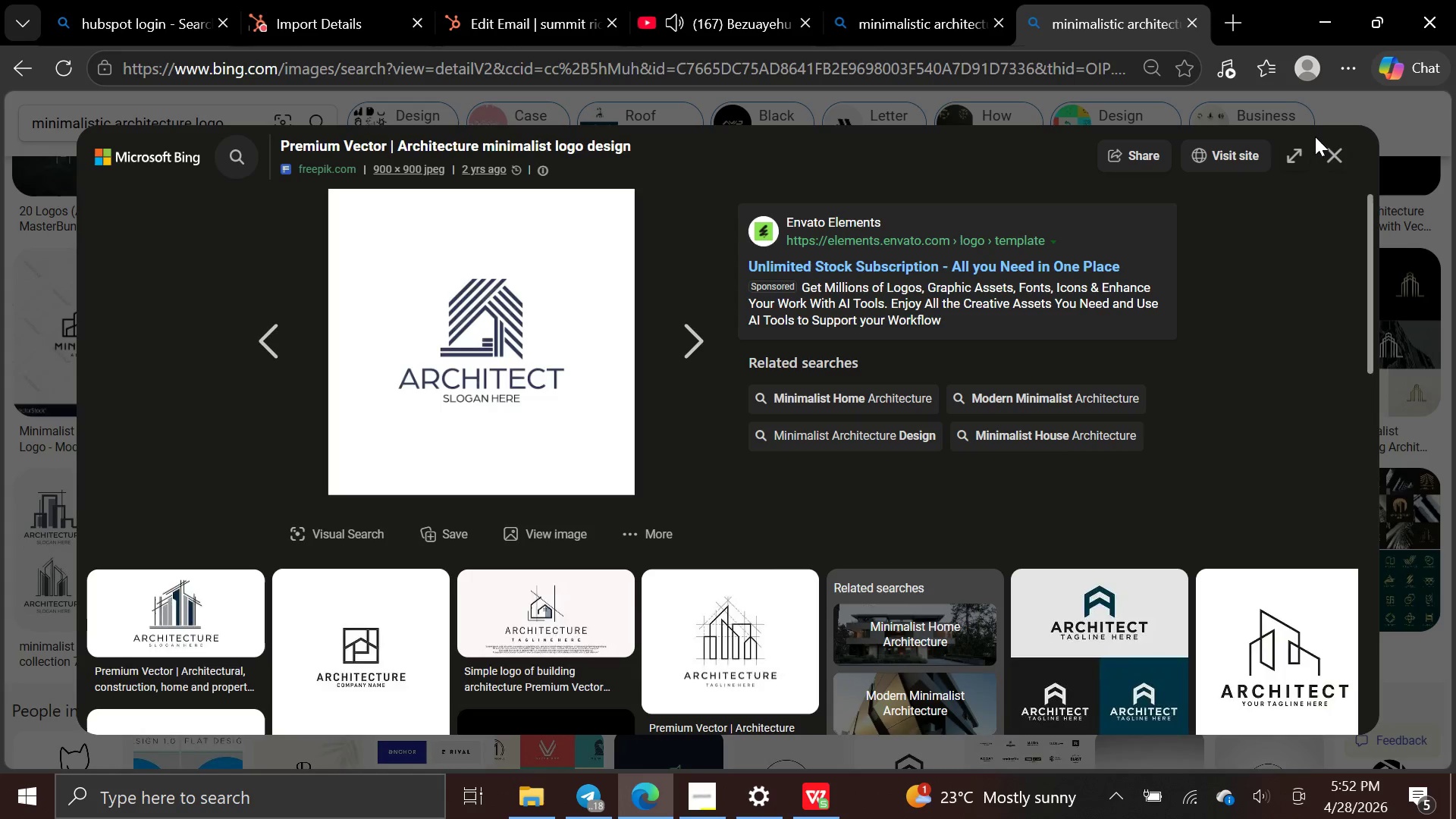 
left_click([1329, 146])
 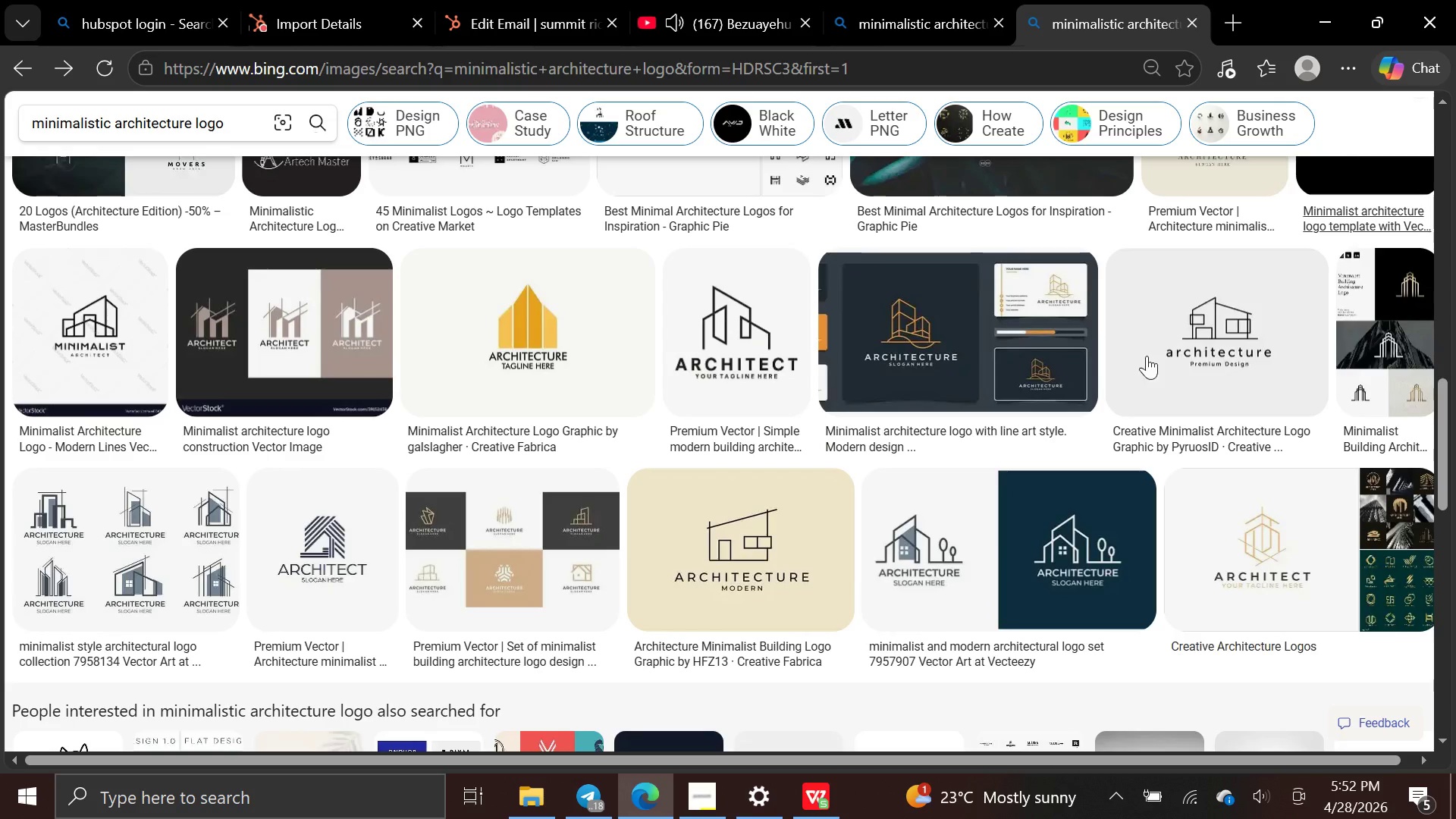 
mouse_move([956, 599])
 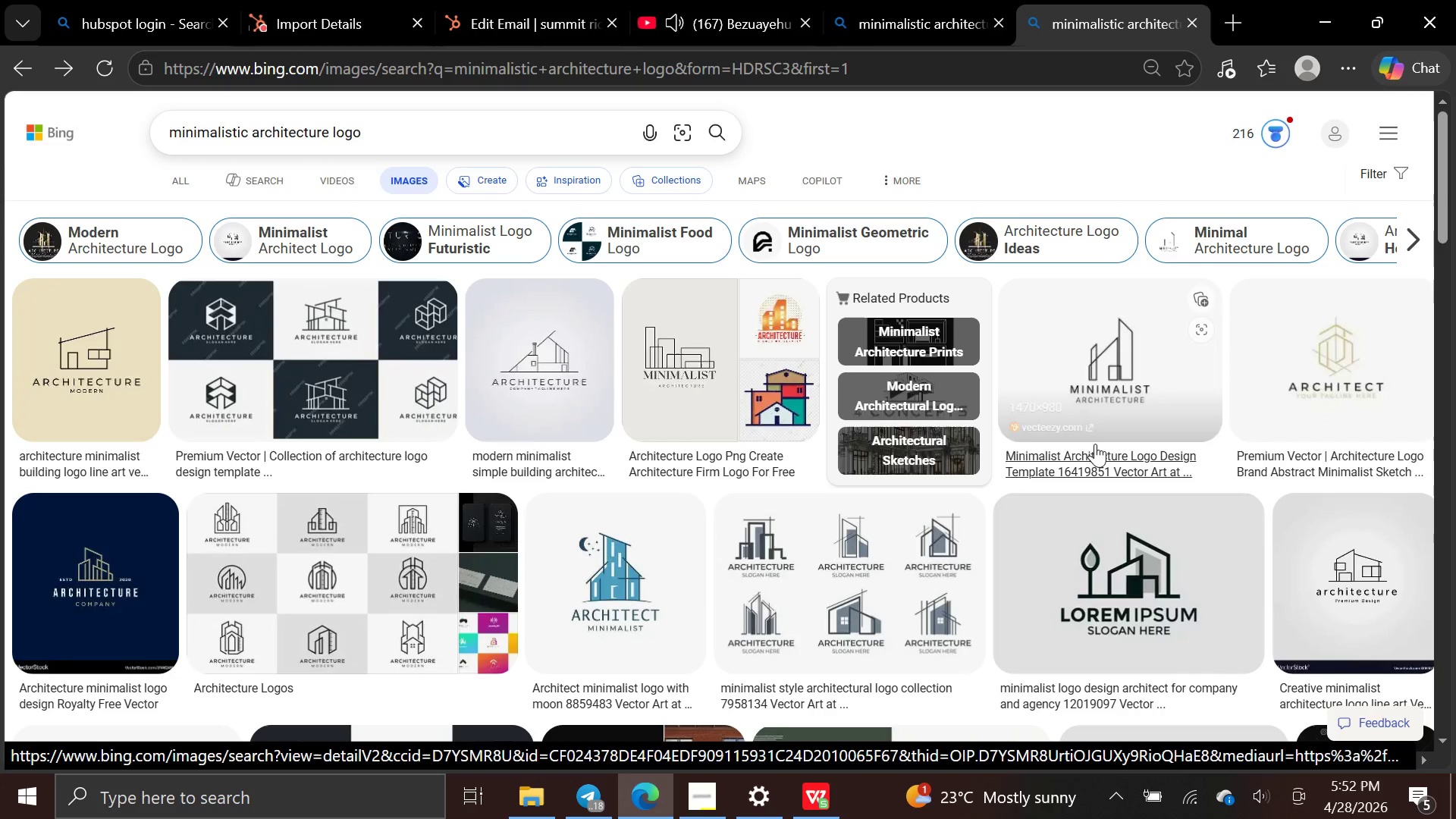 
wait(12.71)
 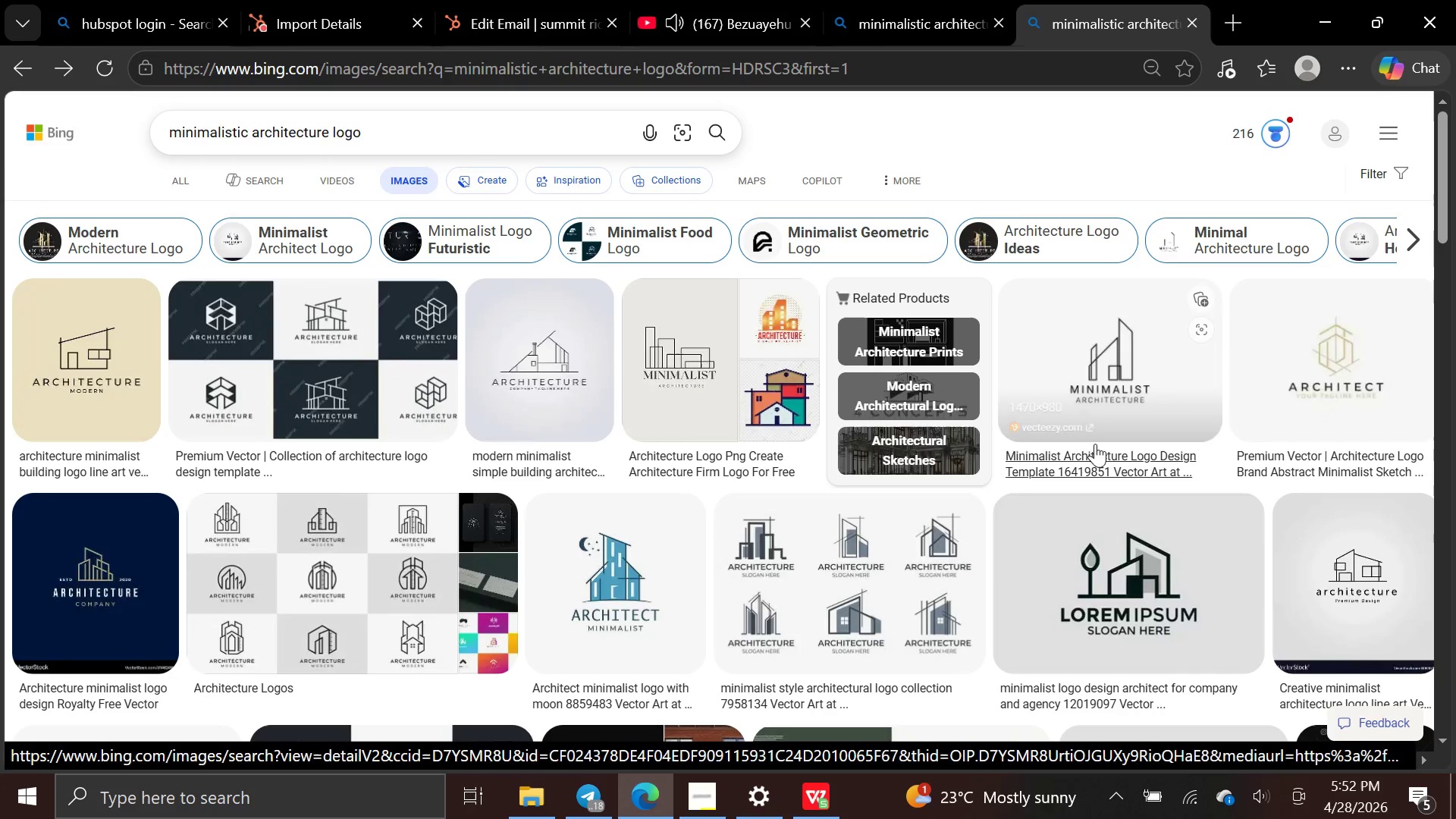 
left_click([711, 809])